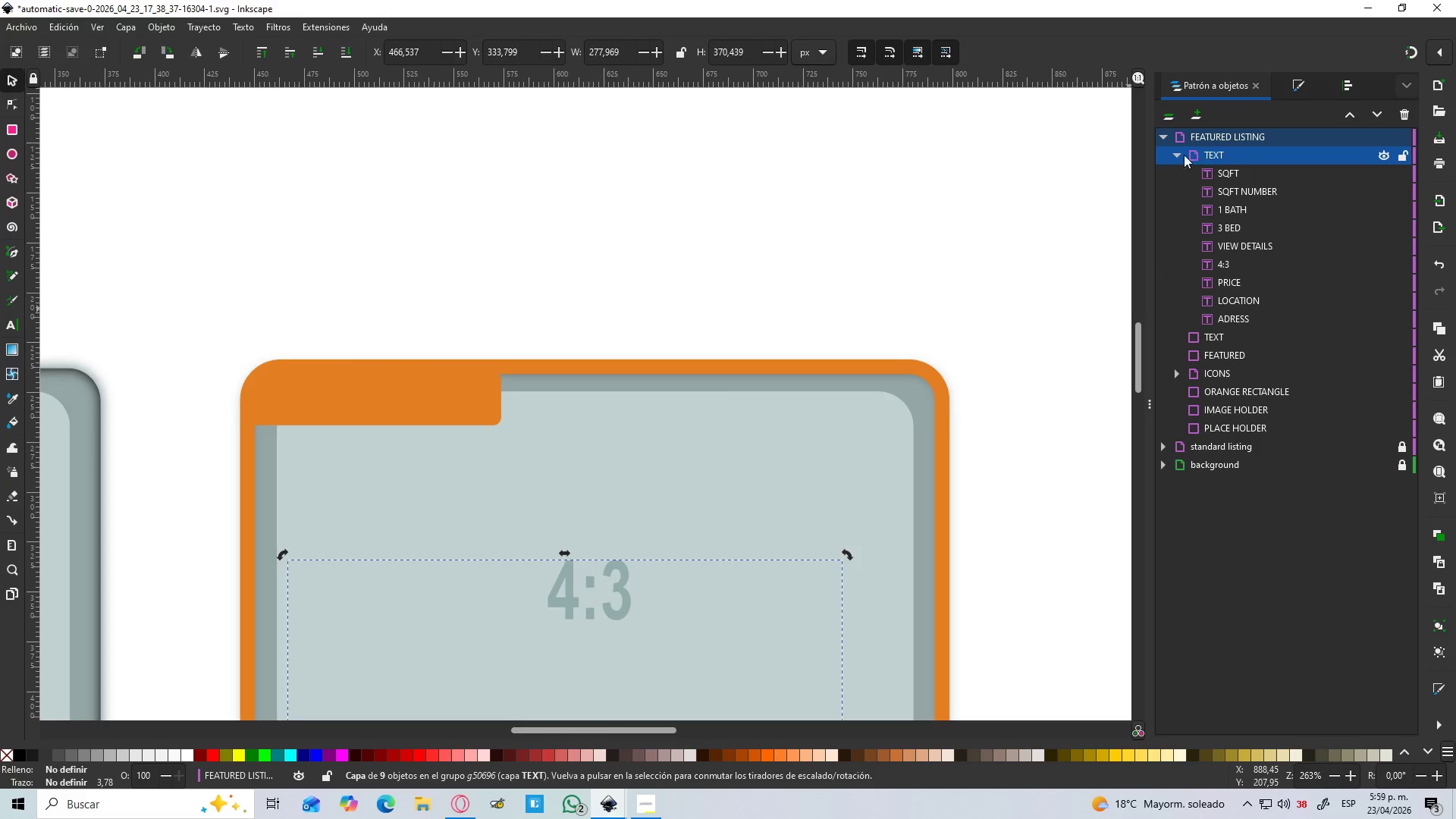 
left_click([1176, 154])
 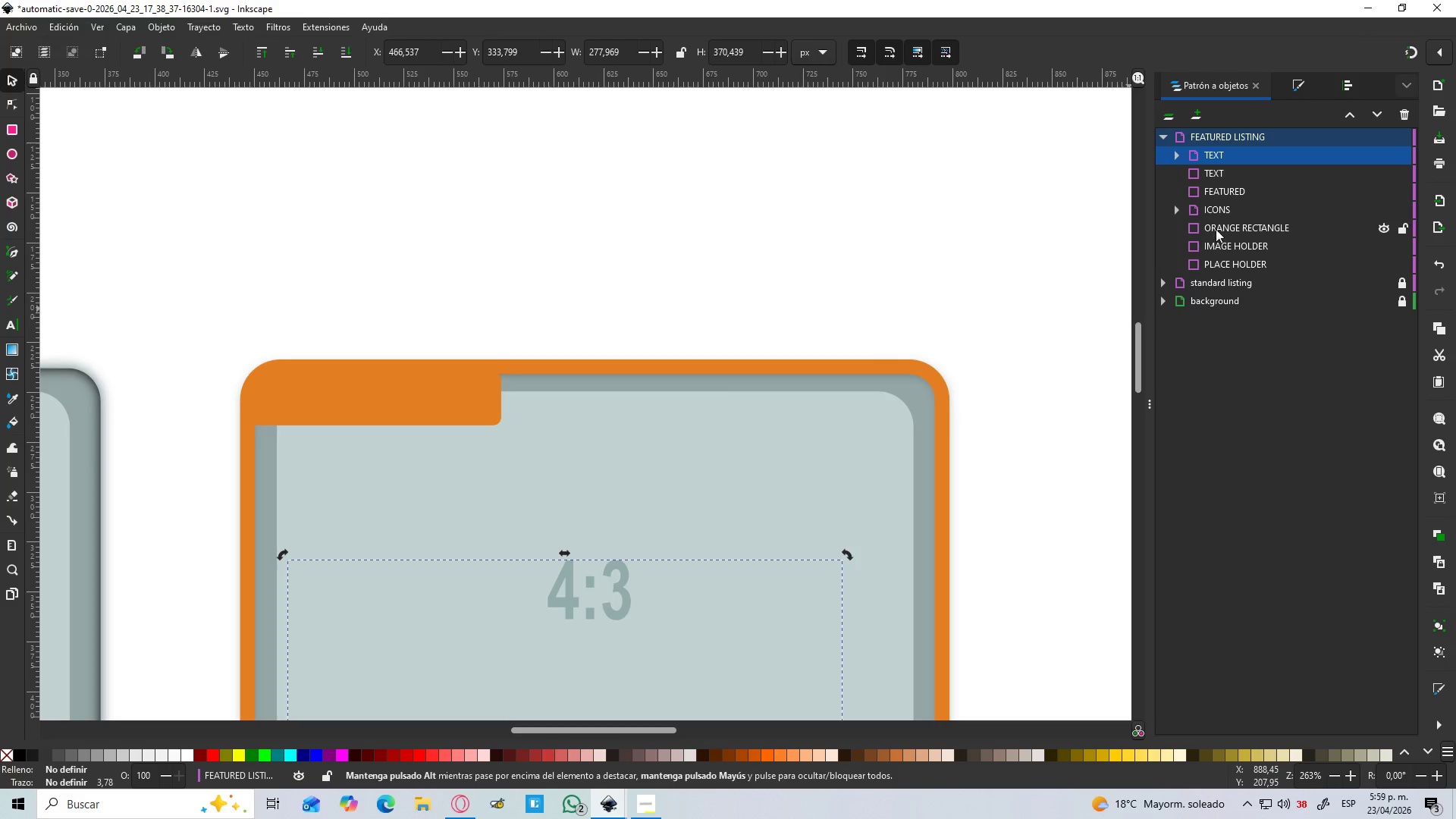 
left_click([1201, 227])
 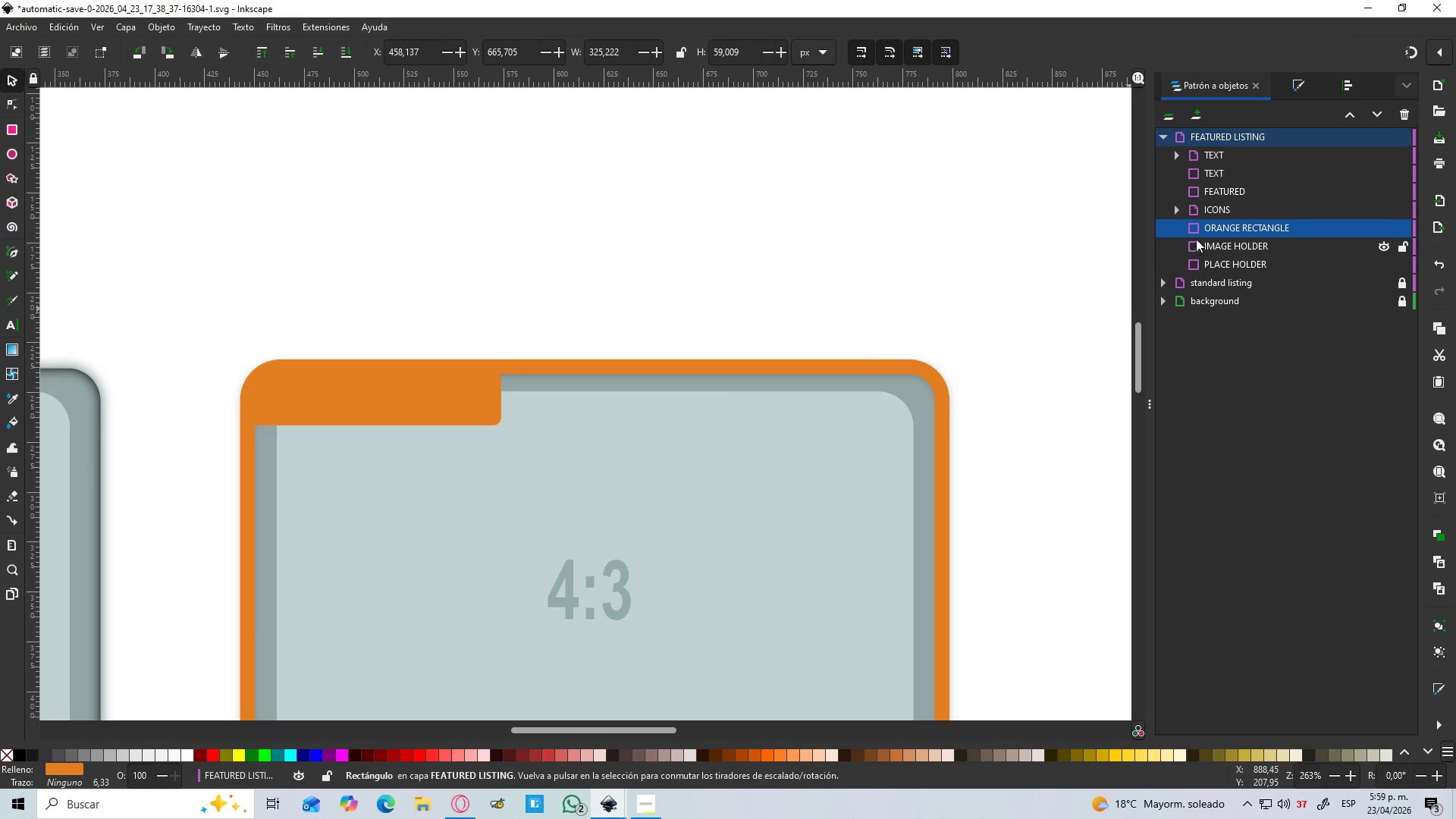 
hold_key(key=ShiftLeft, duration=0.92)
left_click([1203, 241])
 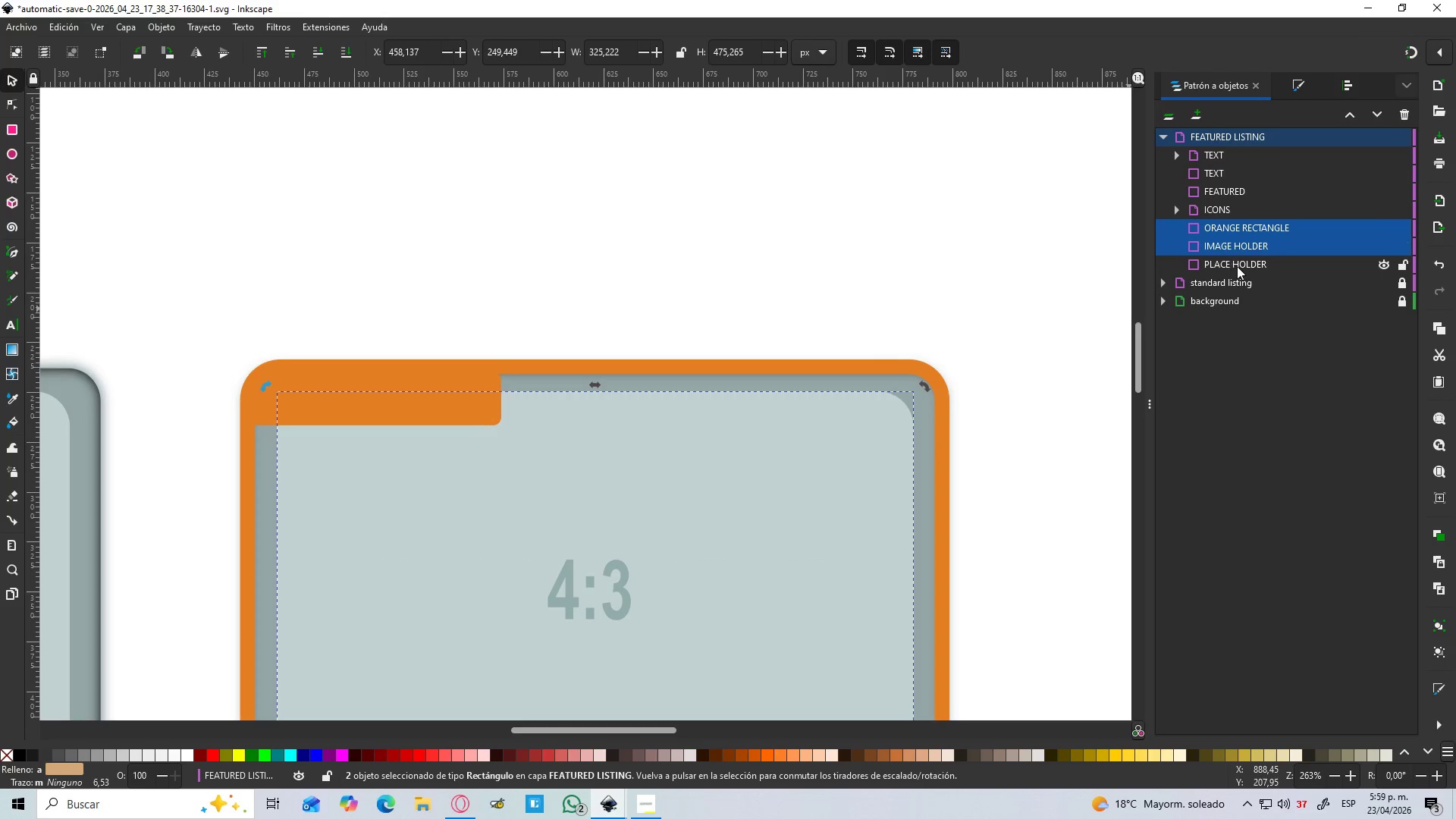 
double_click([1237, 268])
 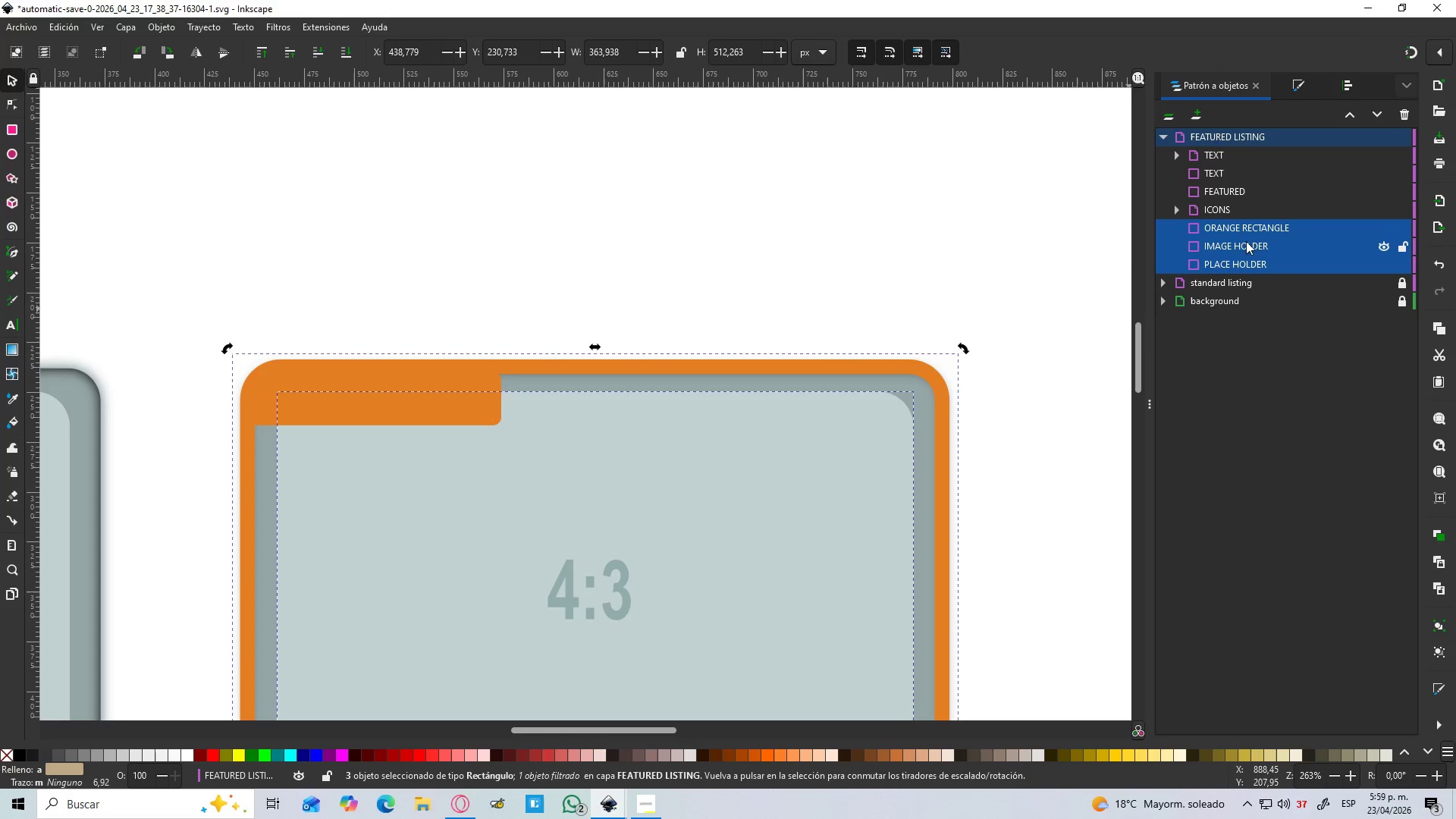 
right_click([1246, 237])
 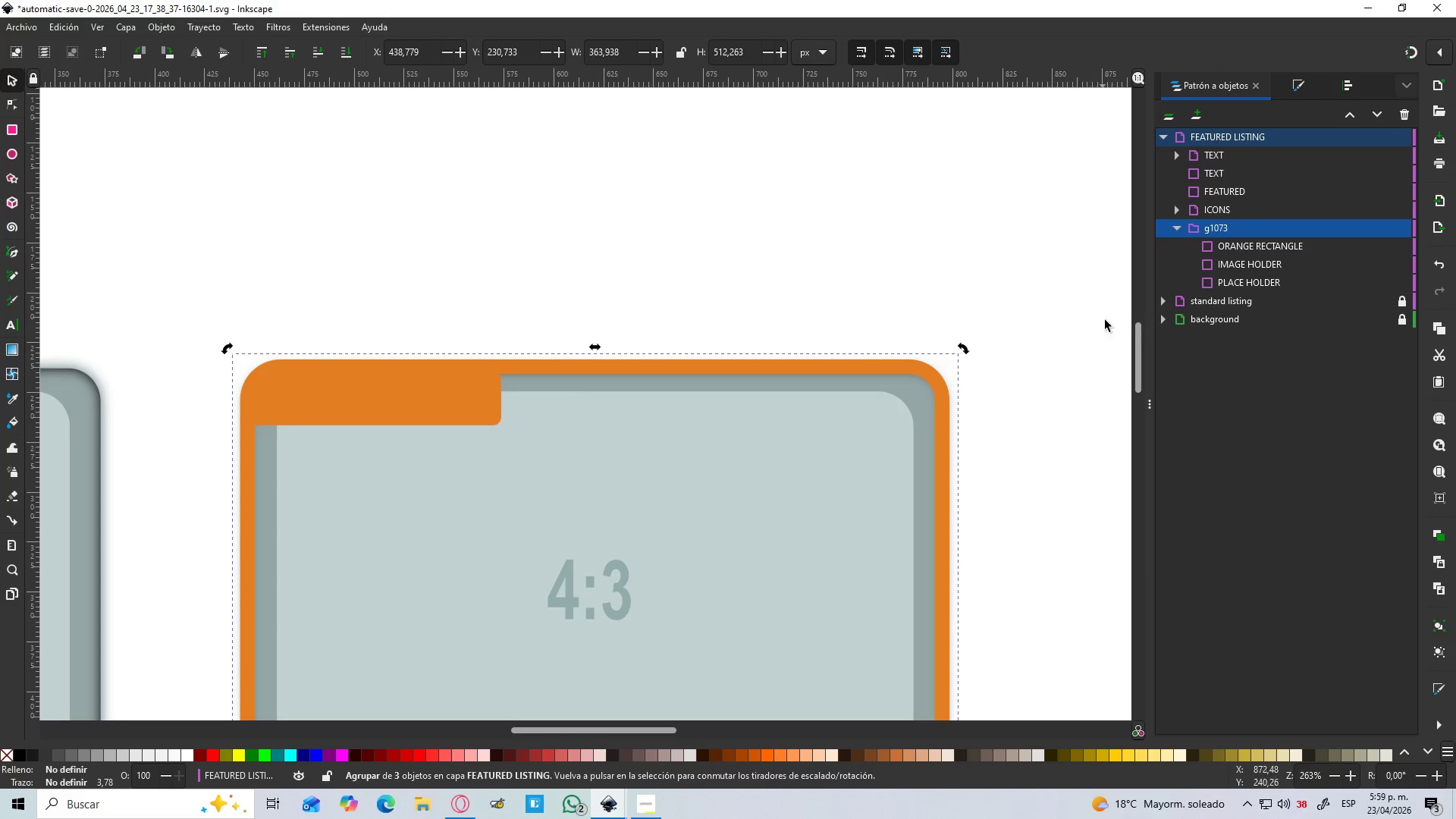 
double_click([1223, 227])
 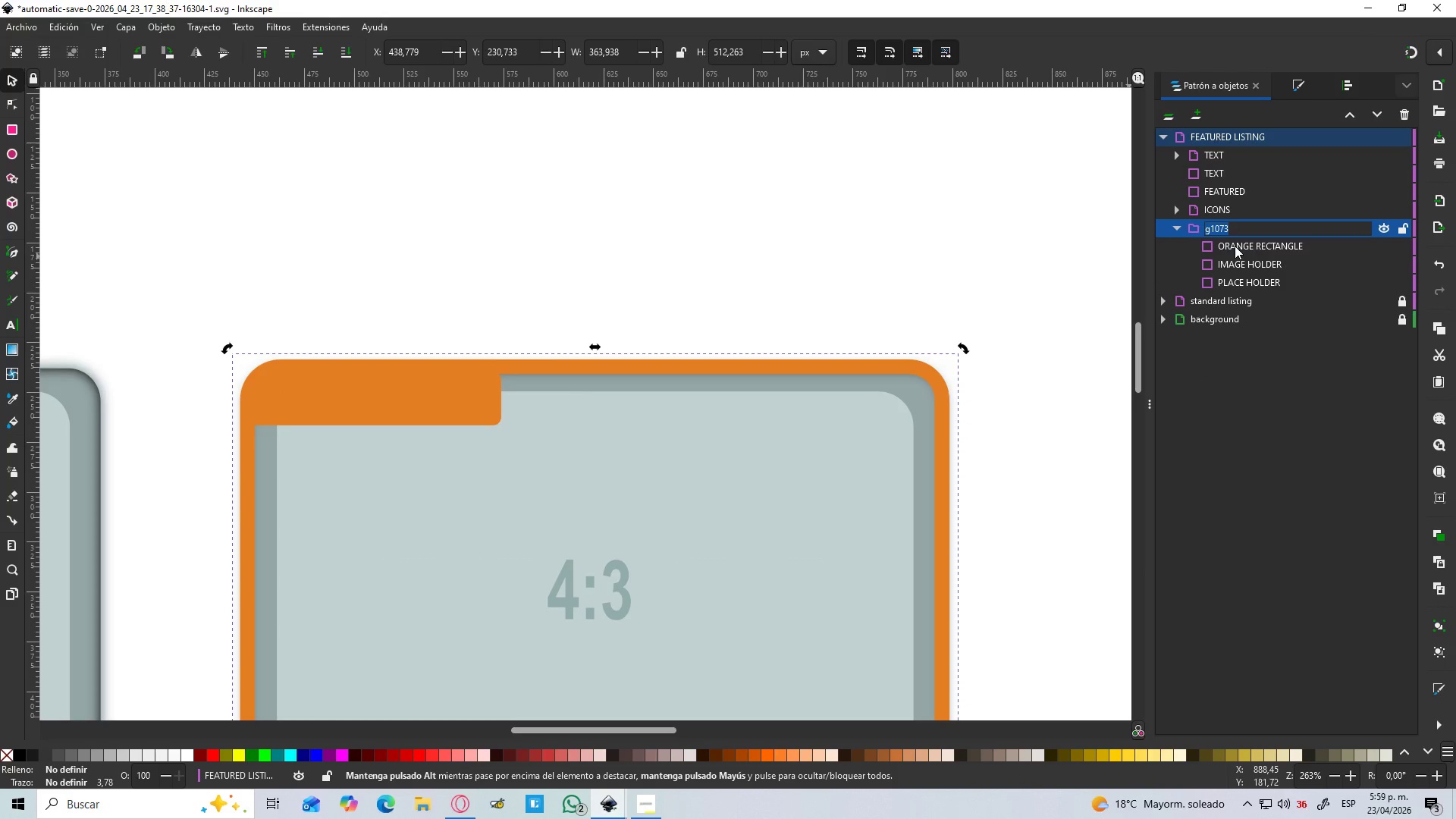 
type(DESING)
 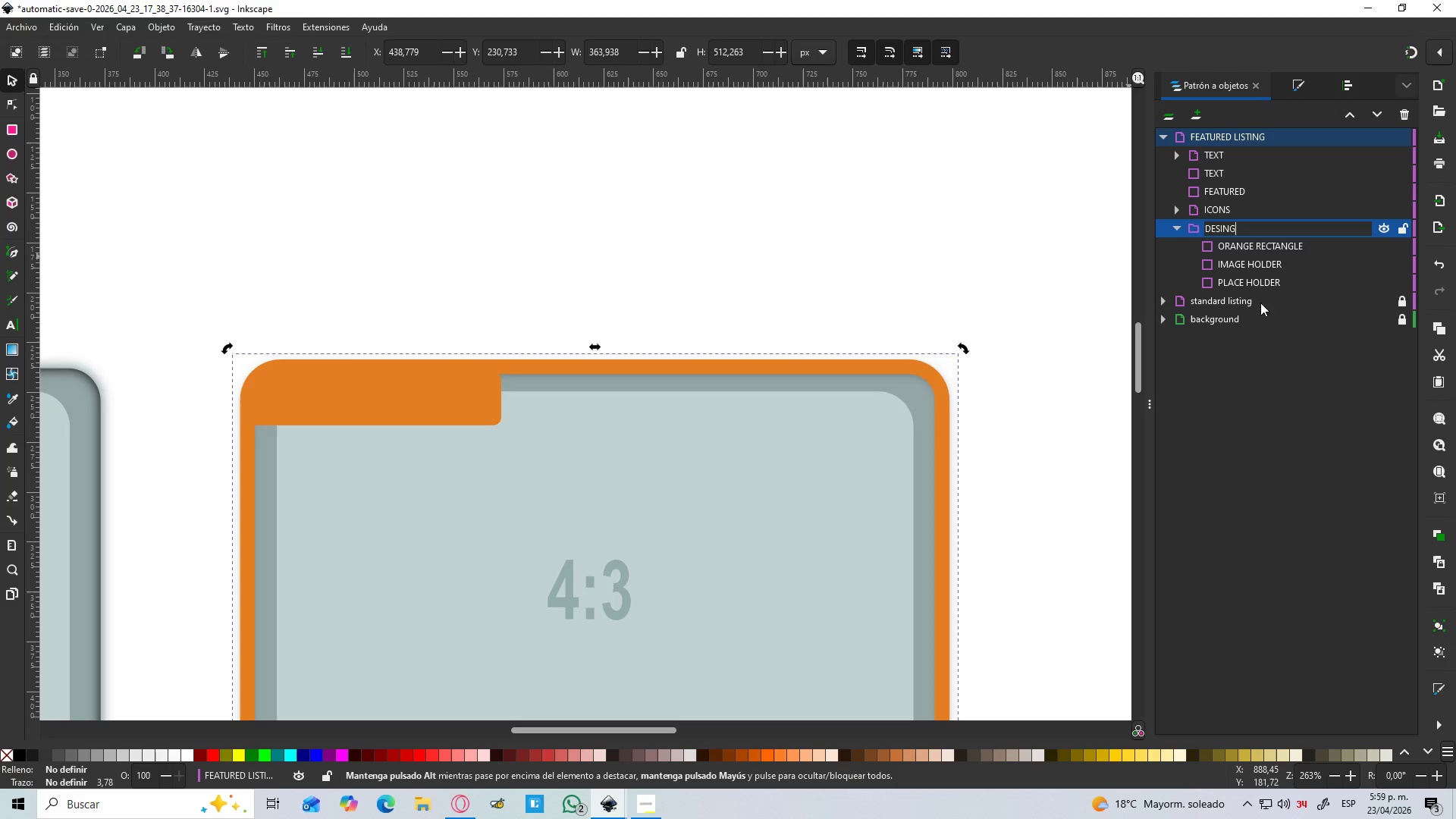 
left_click([1285, 413])
 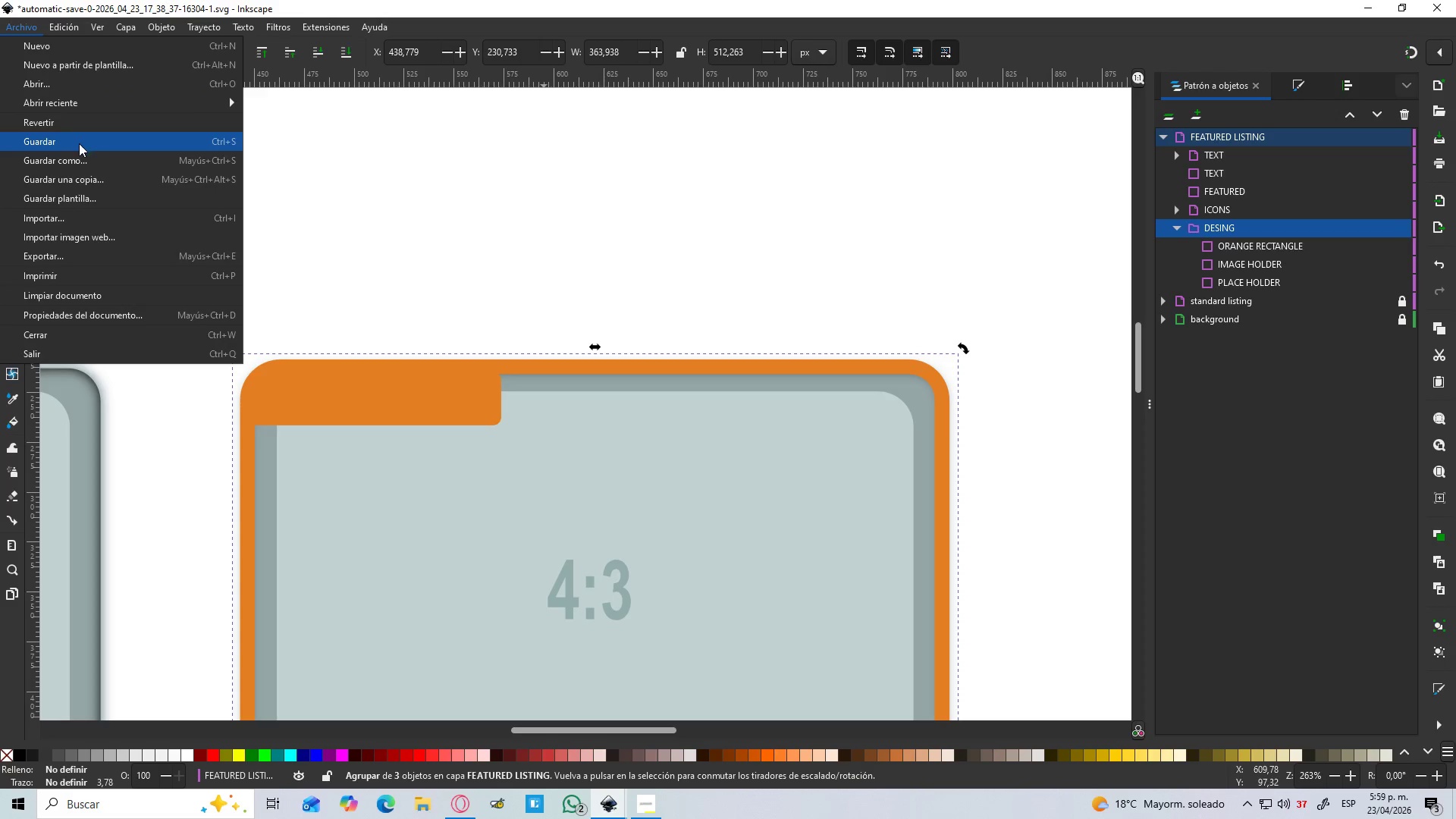 
left_click([83, 151])
 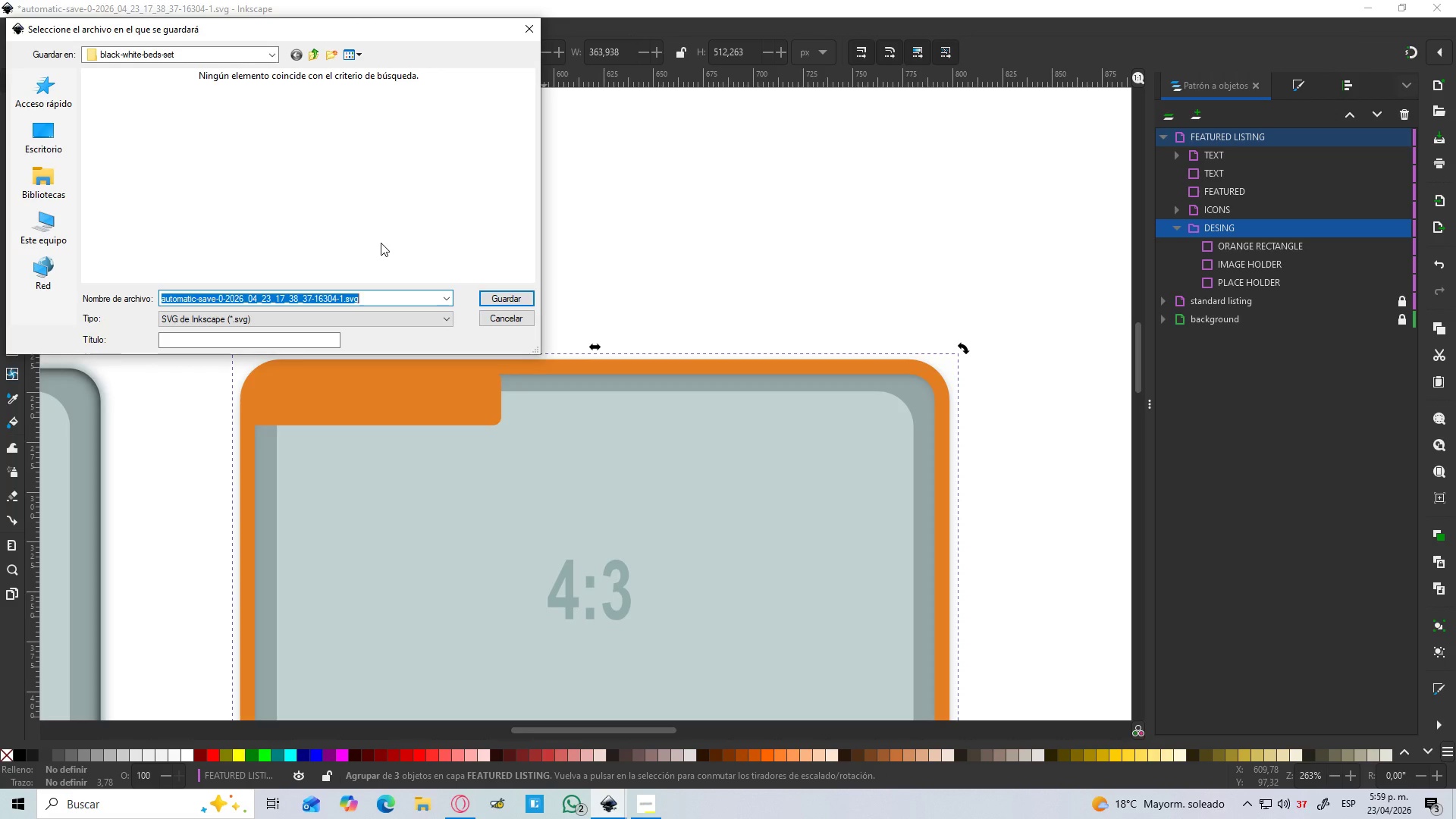 
type(DESING)
 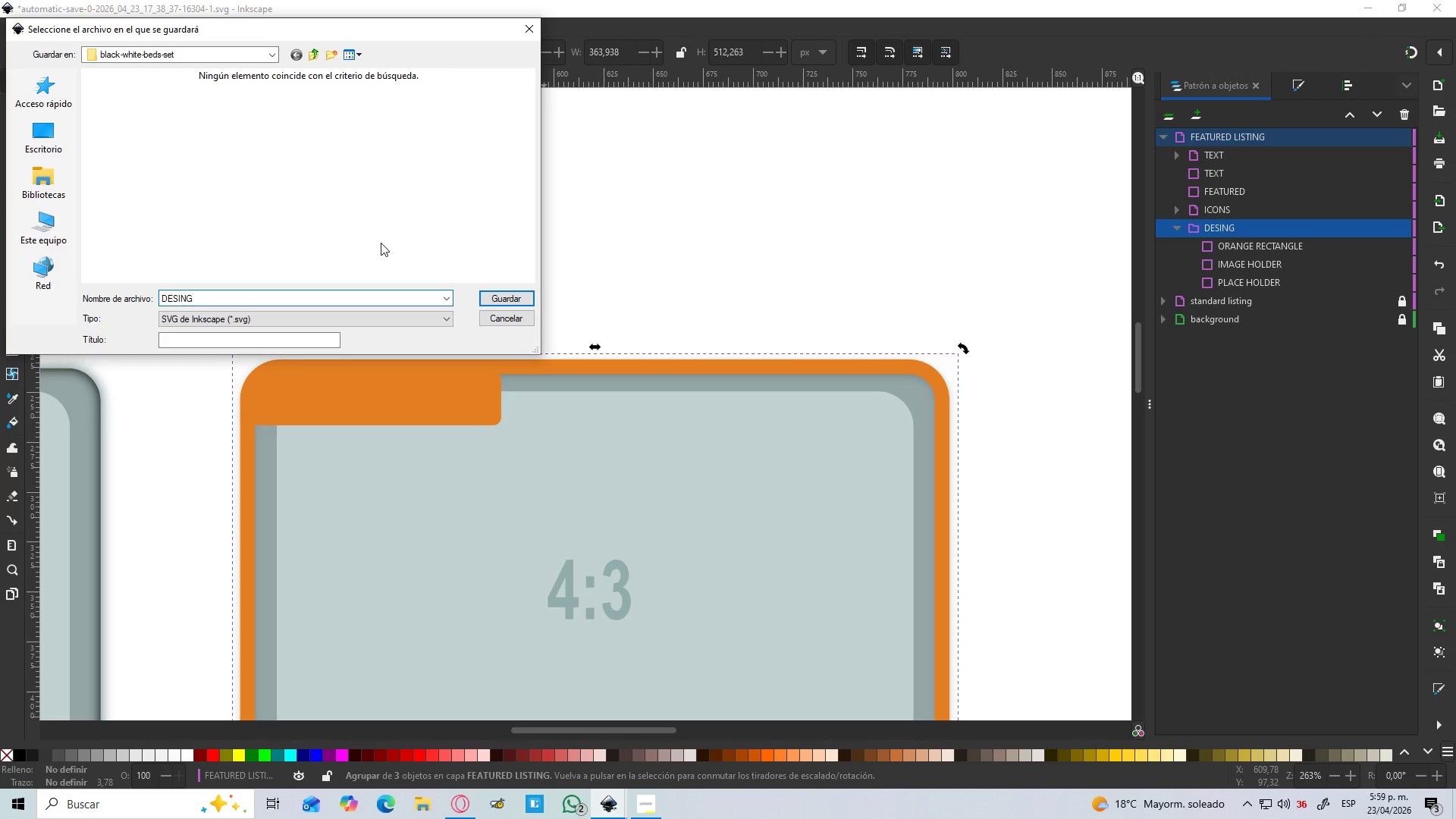 
key(Enter)
 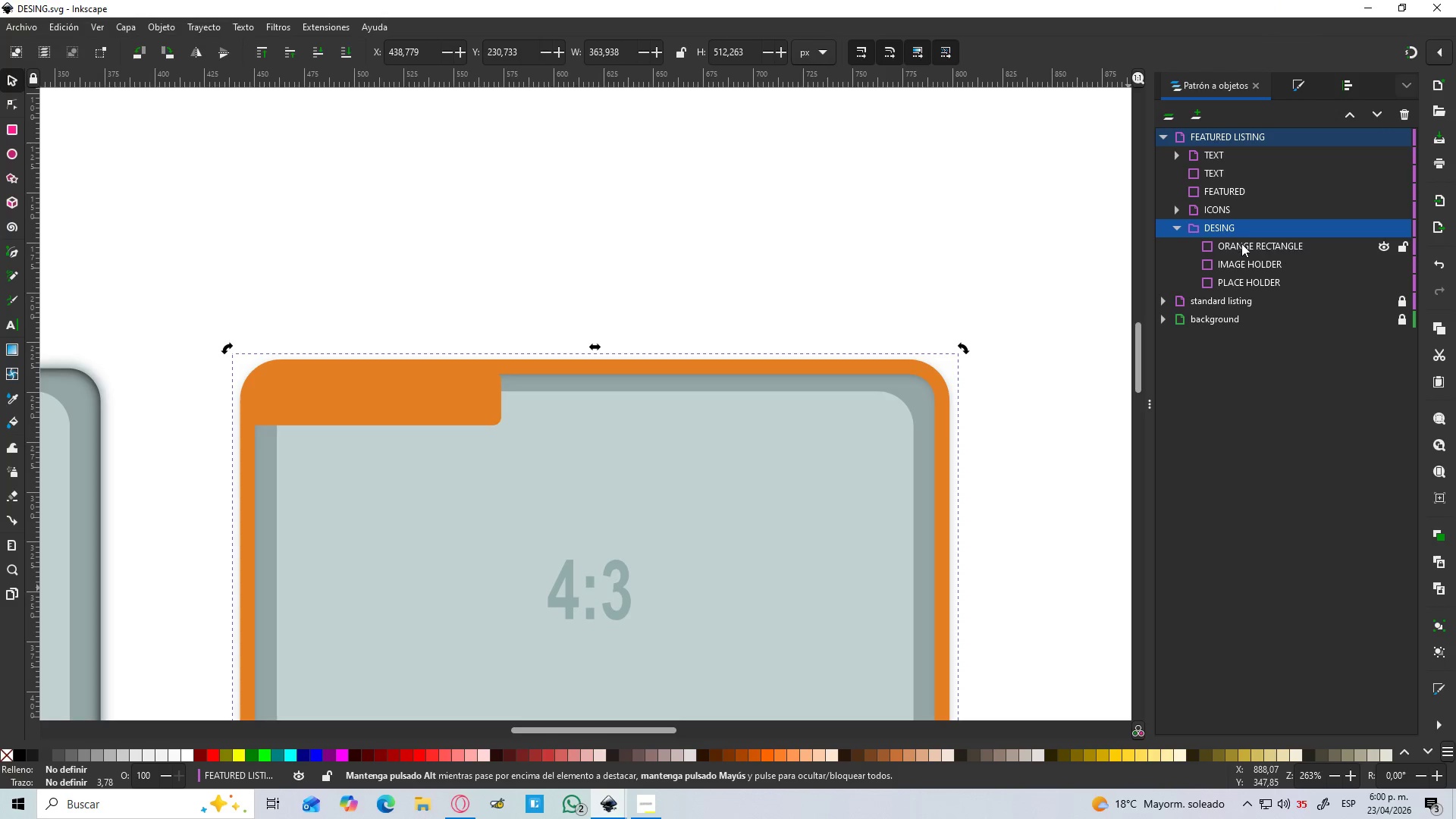 
wait(5.42)
 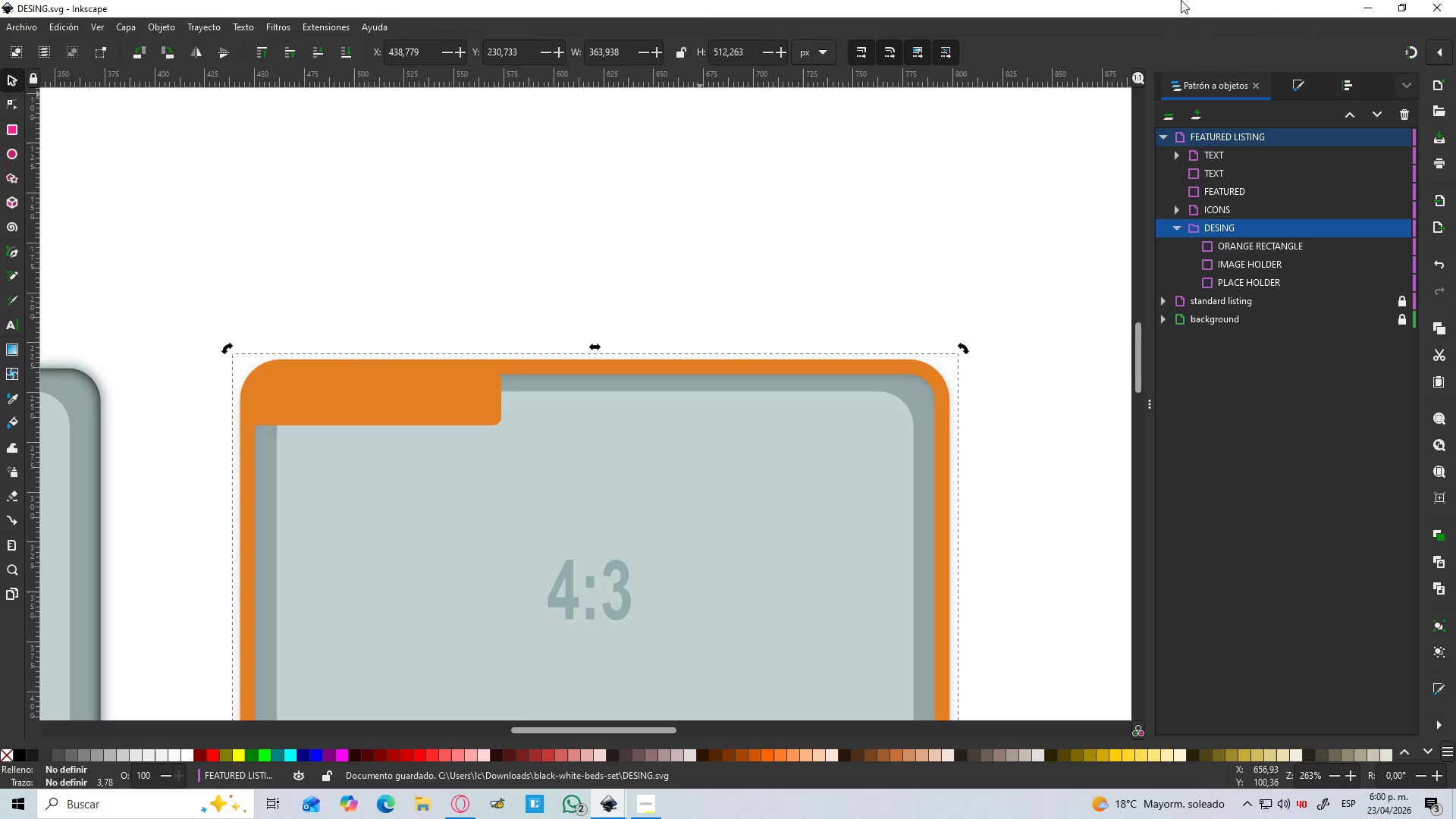 
left_click([21, 30])
 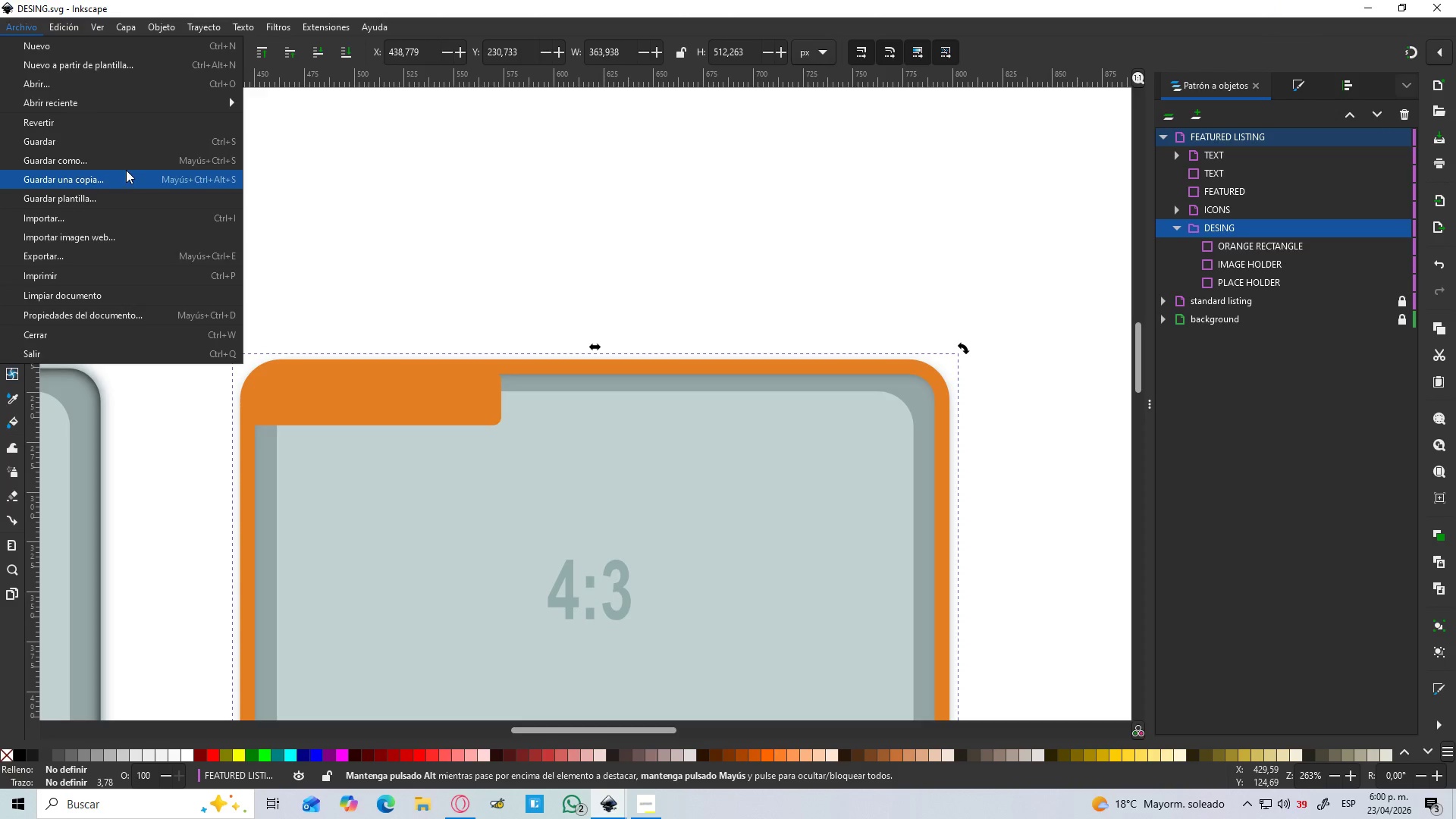 
left_click([120, 161])
 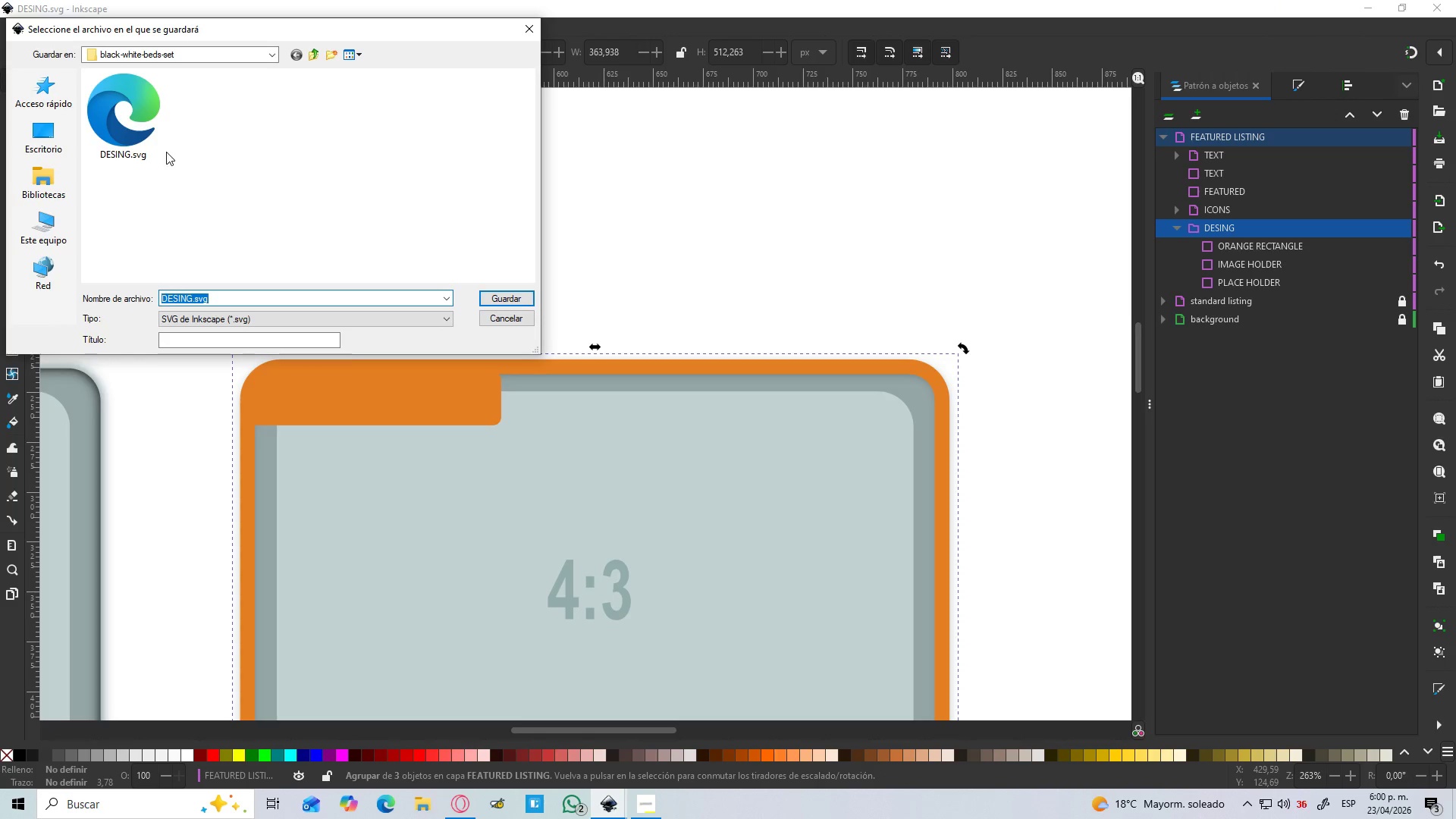 
left_click([53, 141])
 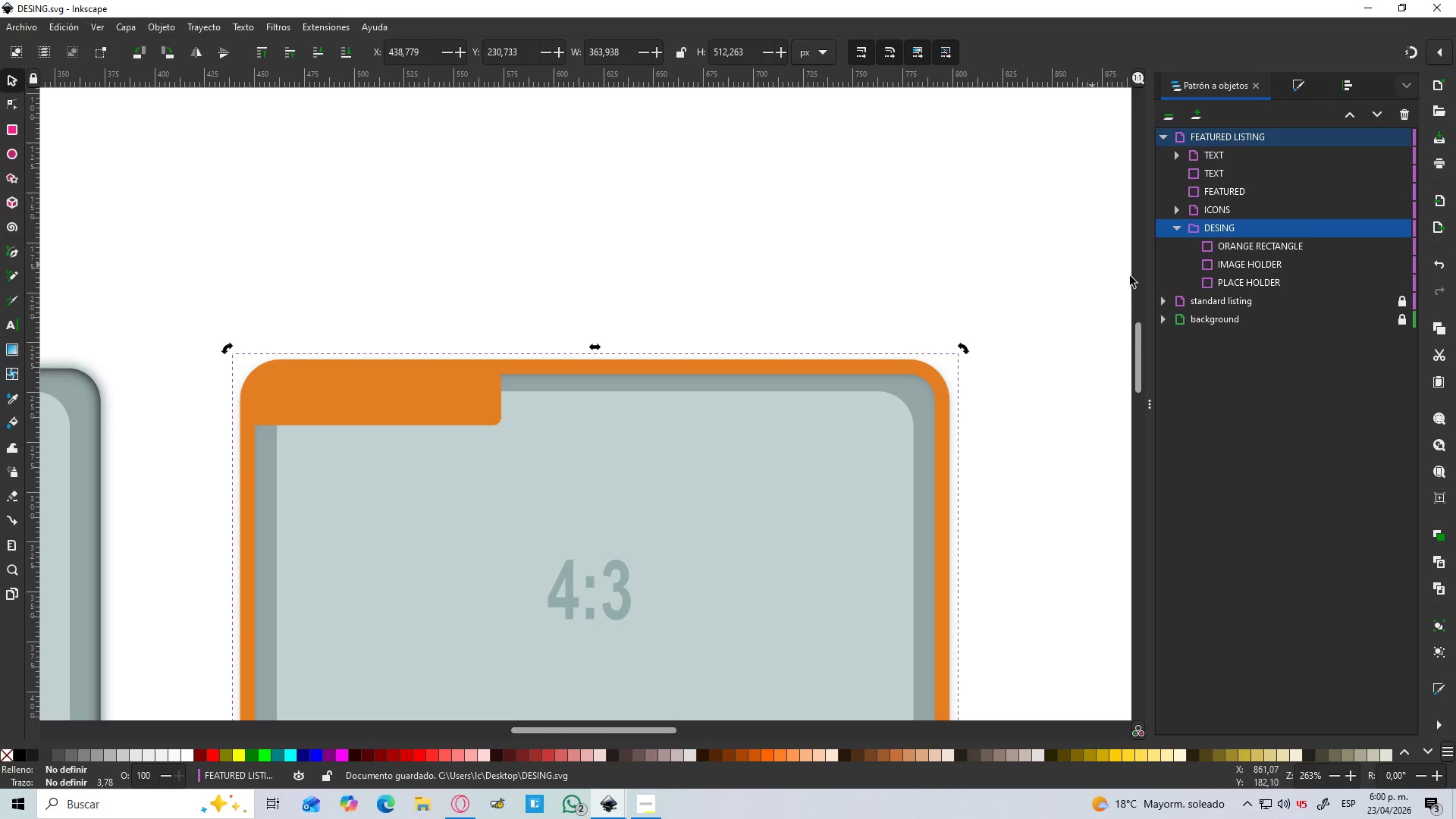 
left_click([1181, 232])
 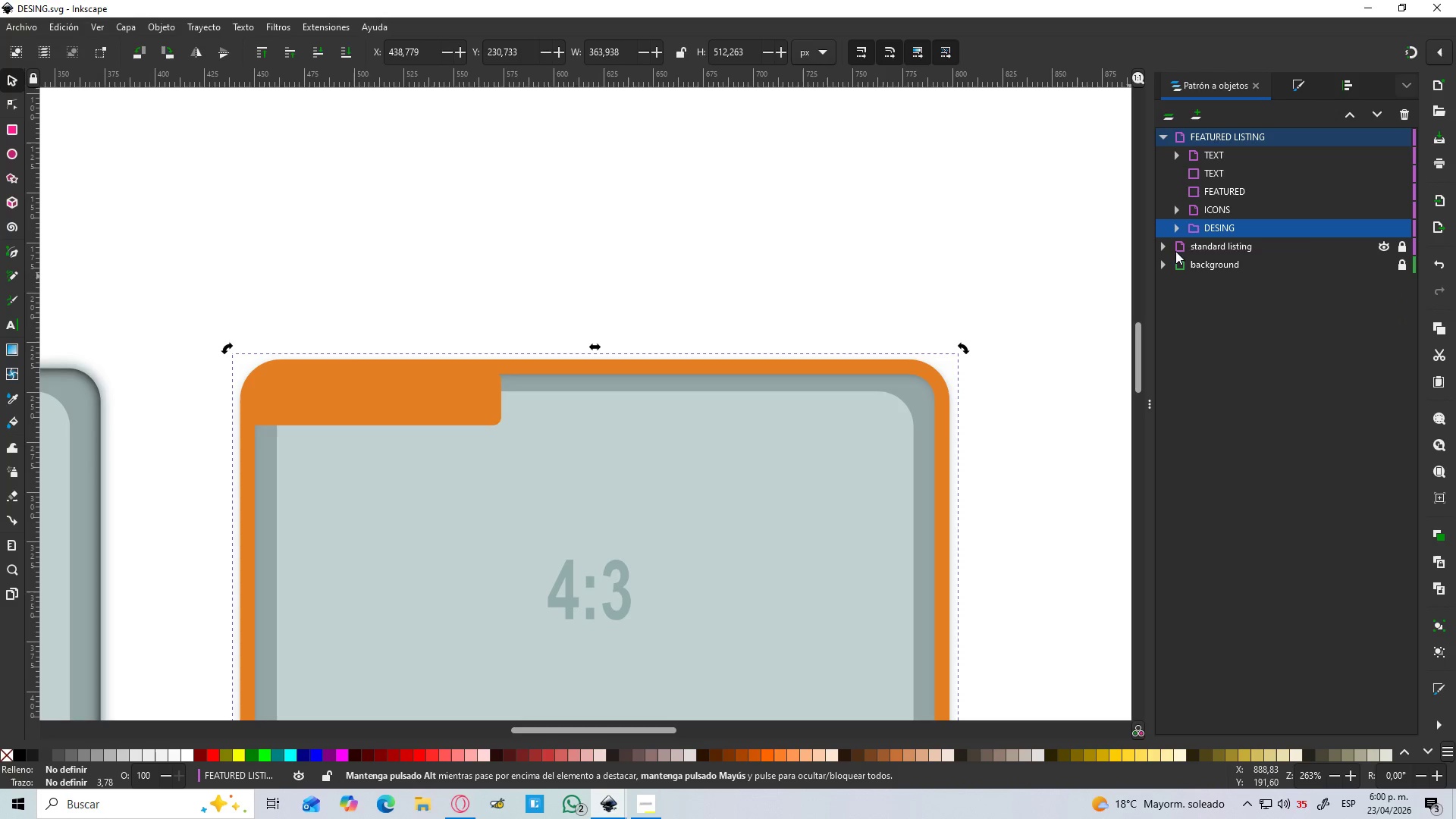 
left_click([1163, 248])
 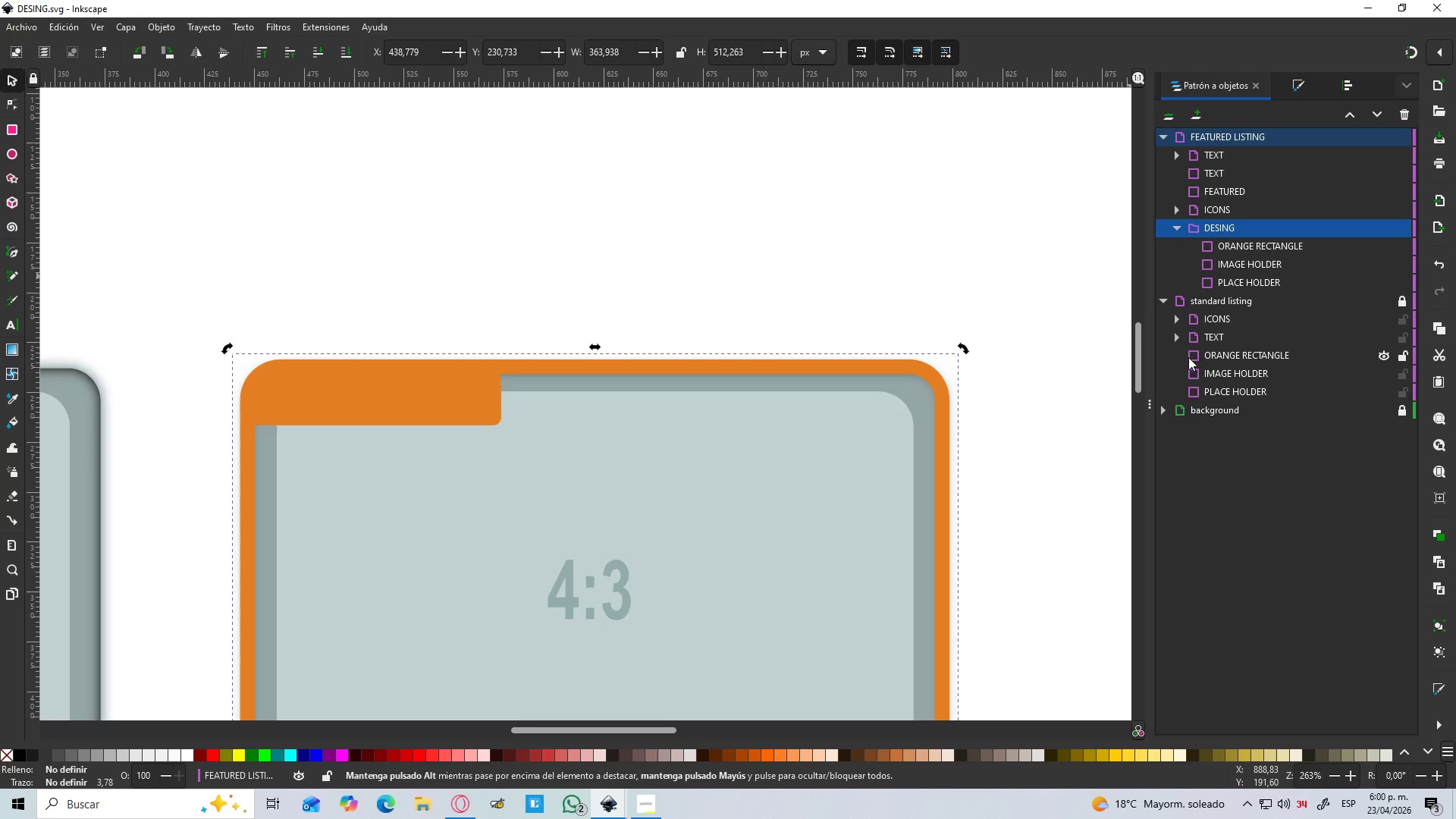 
left_click([1209, 354])
 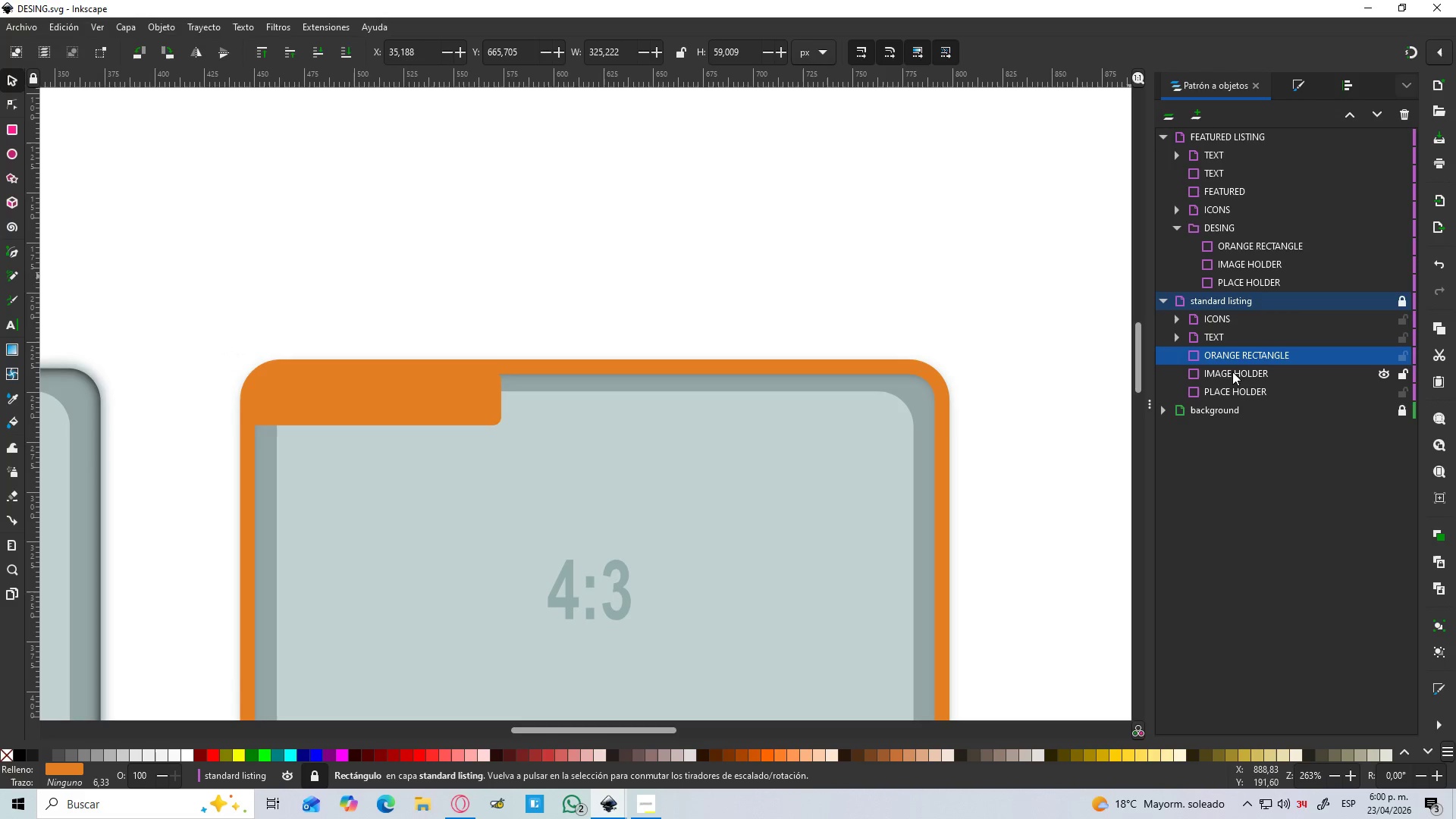 
hold_key(key=ShiftLeft, duration=1.0)
left_click([1228, 375])
 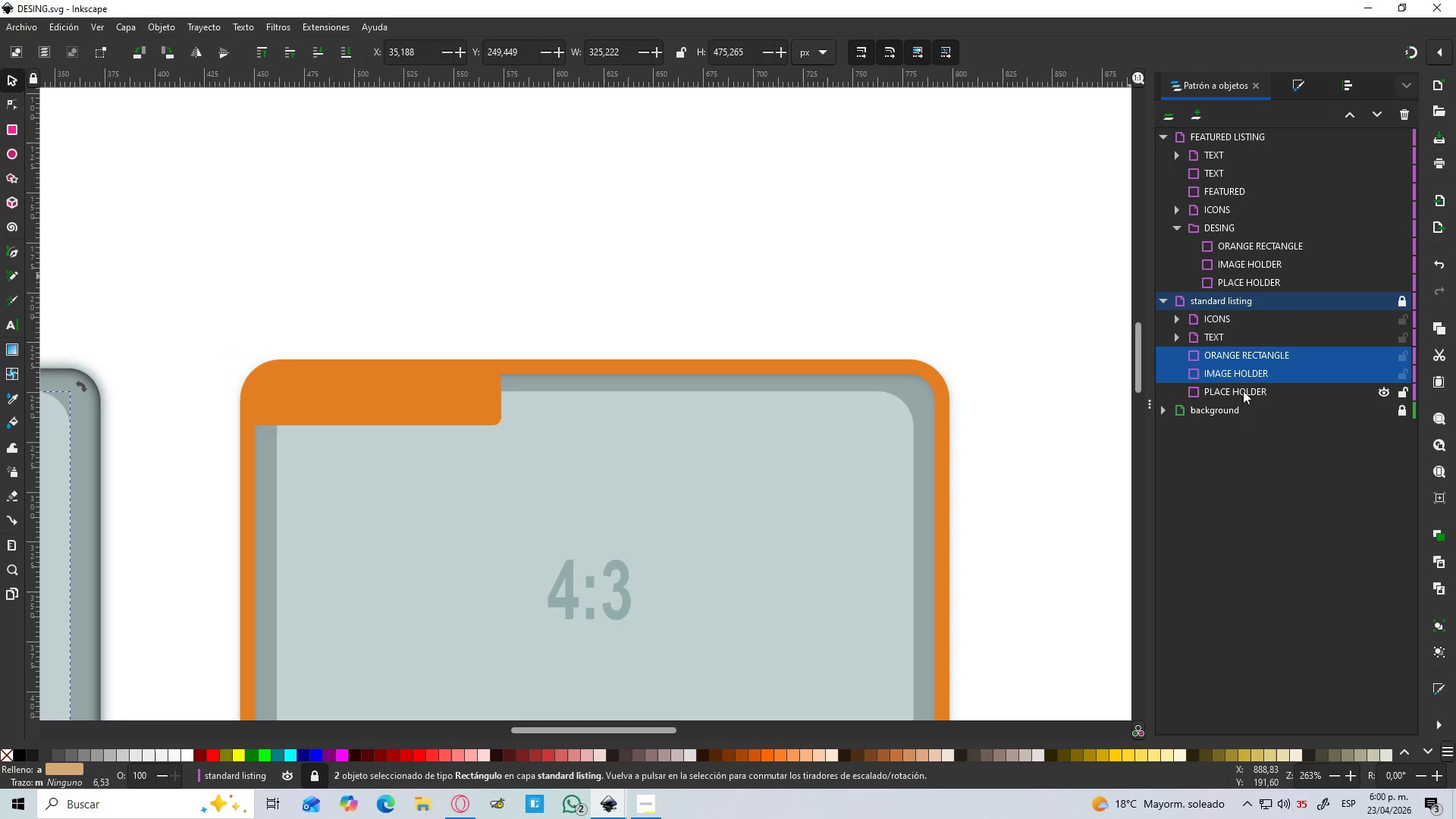 
left_click([1243, 391])
 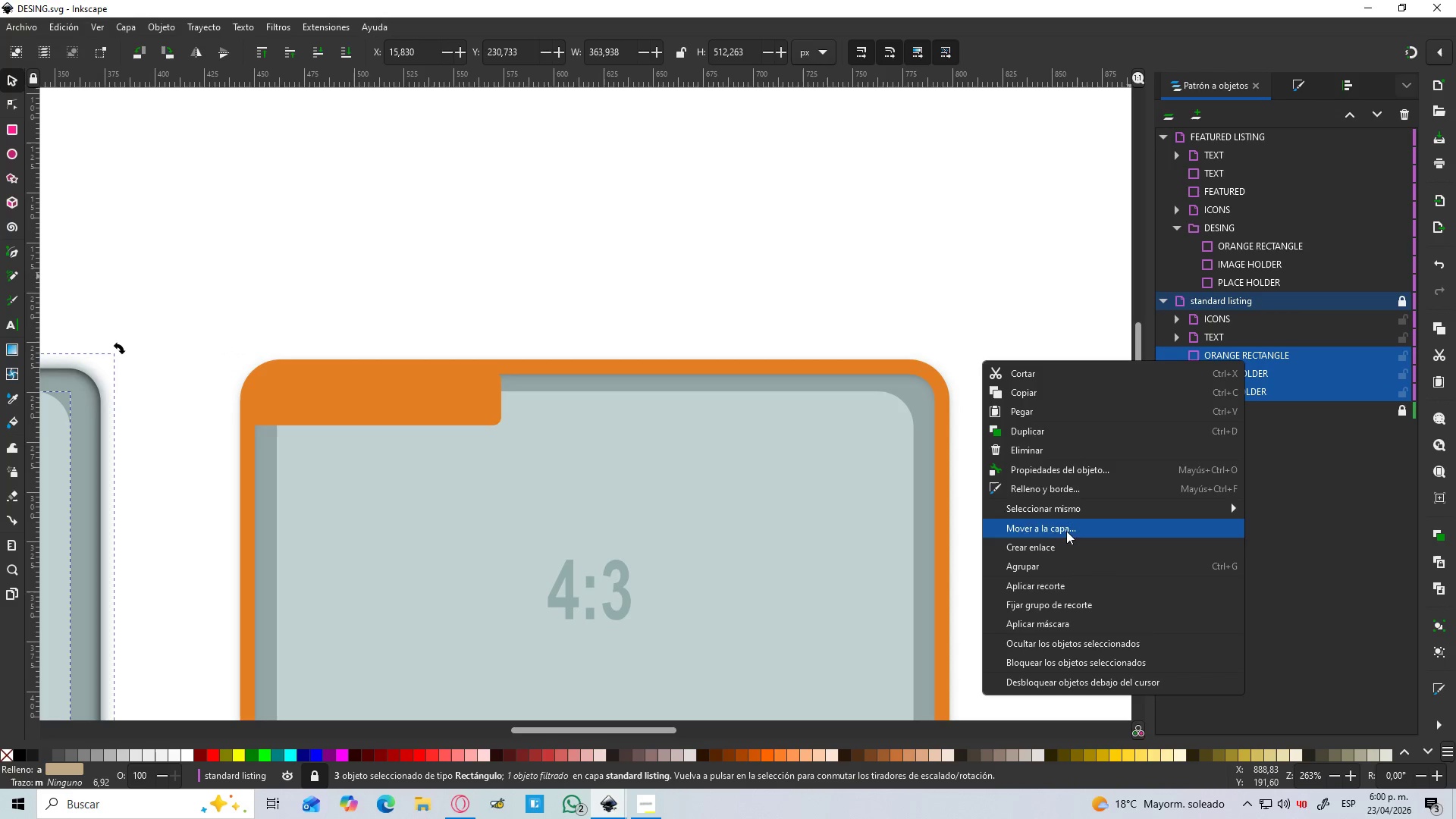 
left_click([1055, 568])
 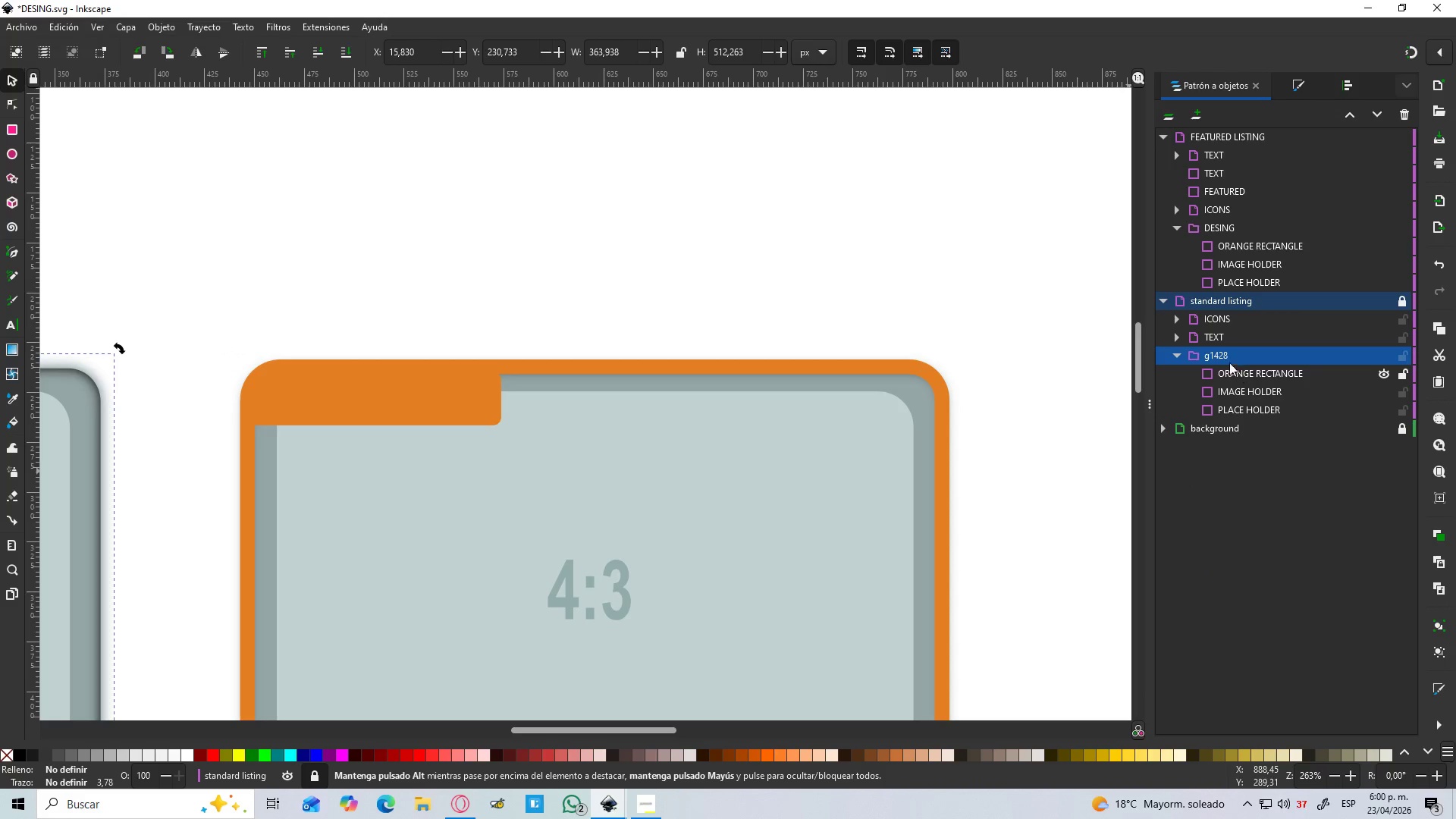 
left_click([1201, 346])
 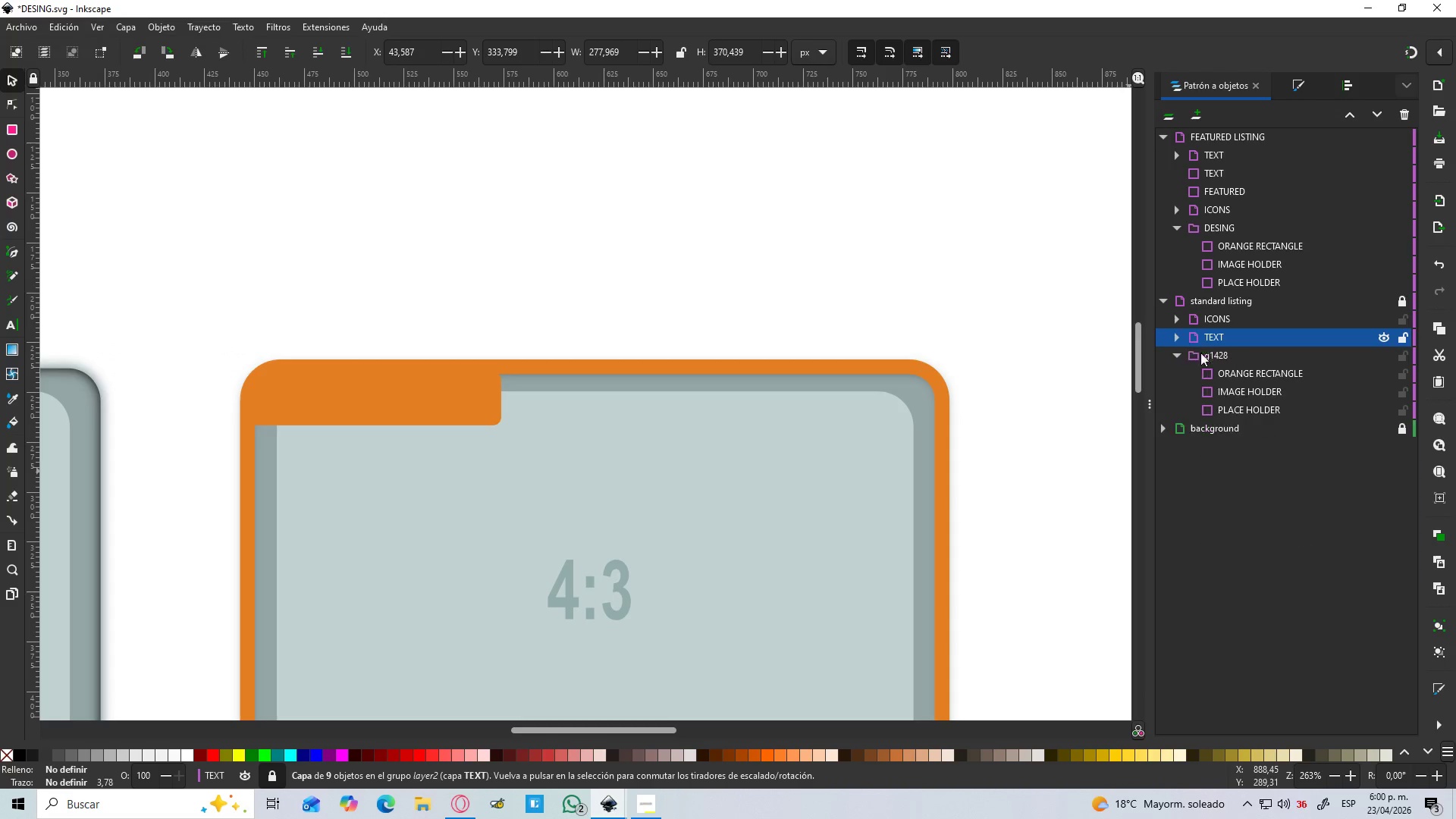 
left_click([1210, 348])
 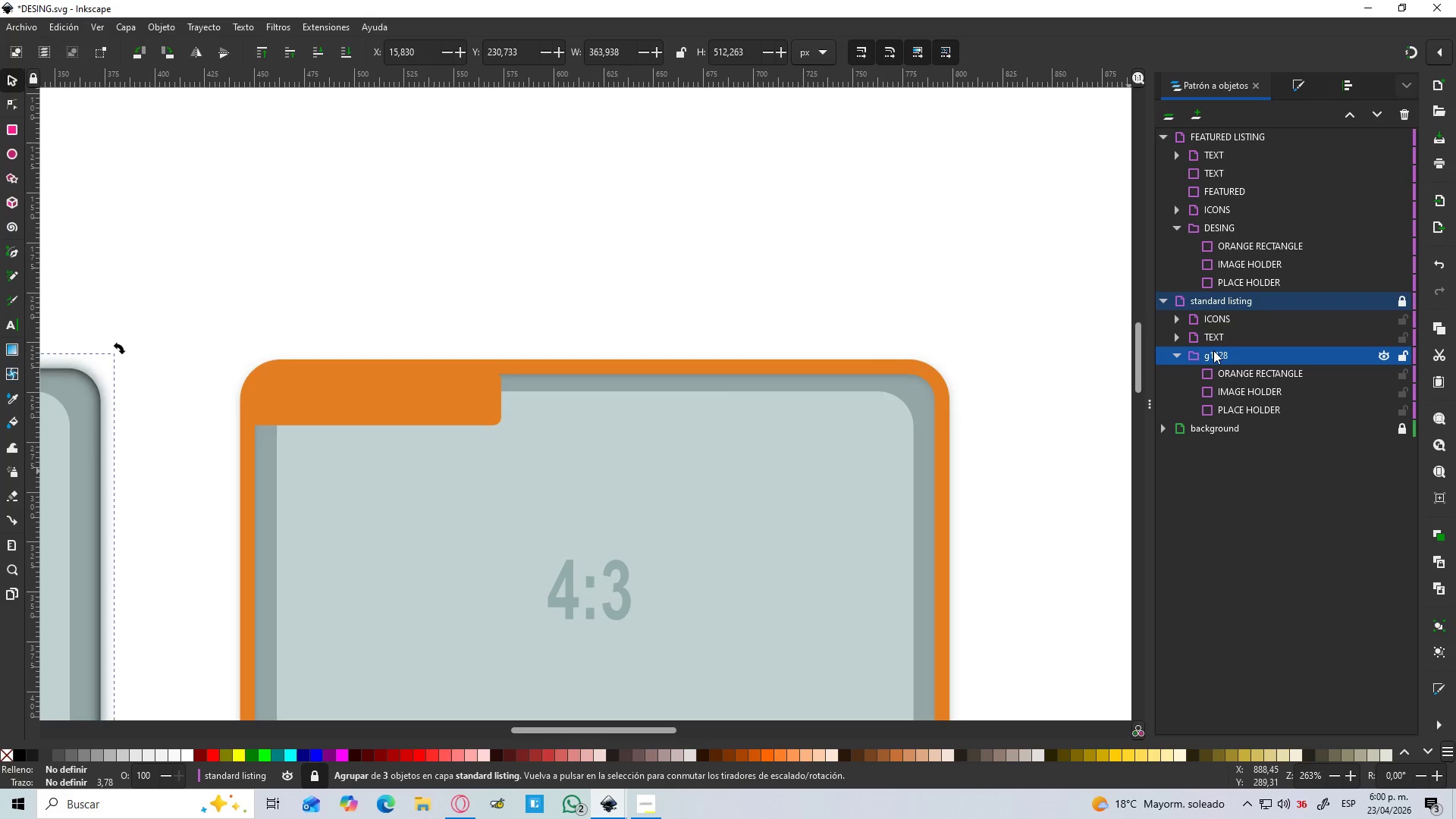 
left_click([1213, 350])
 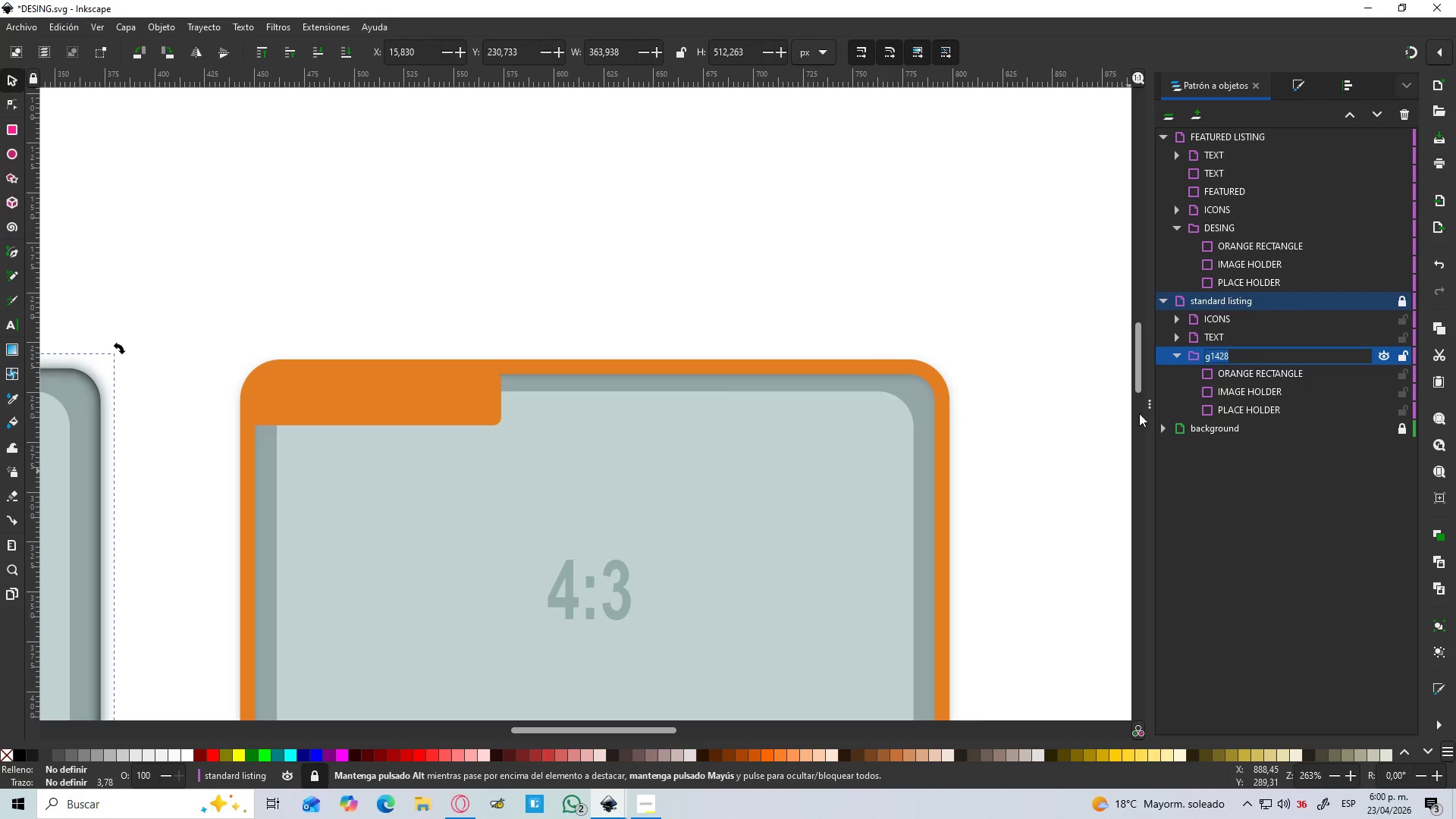 
type(DESING)
 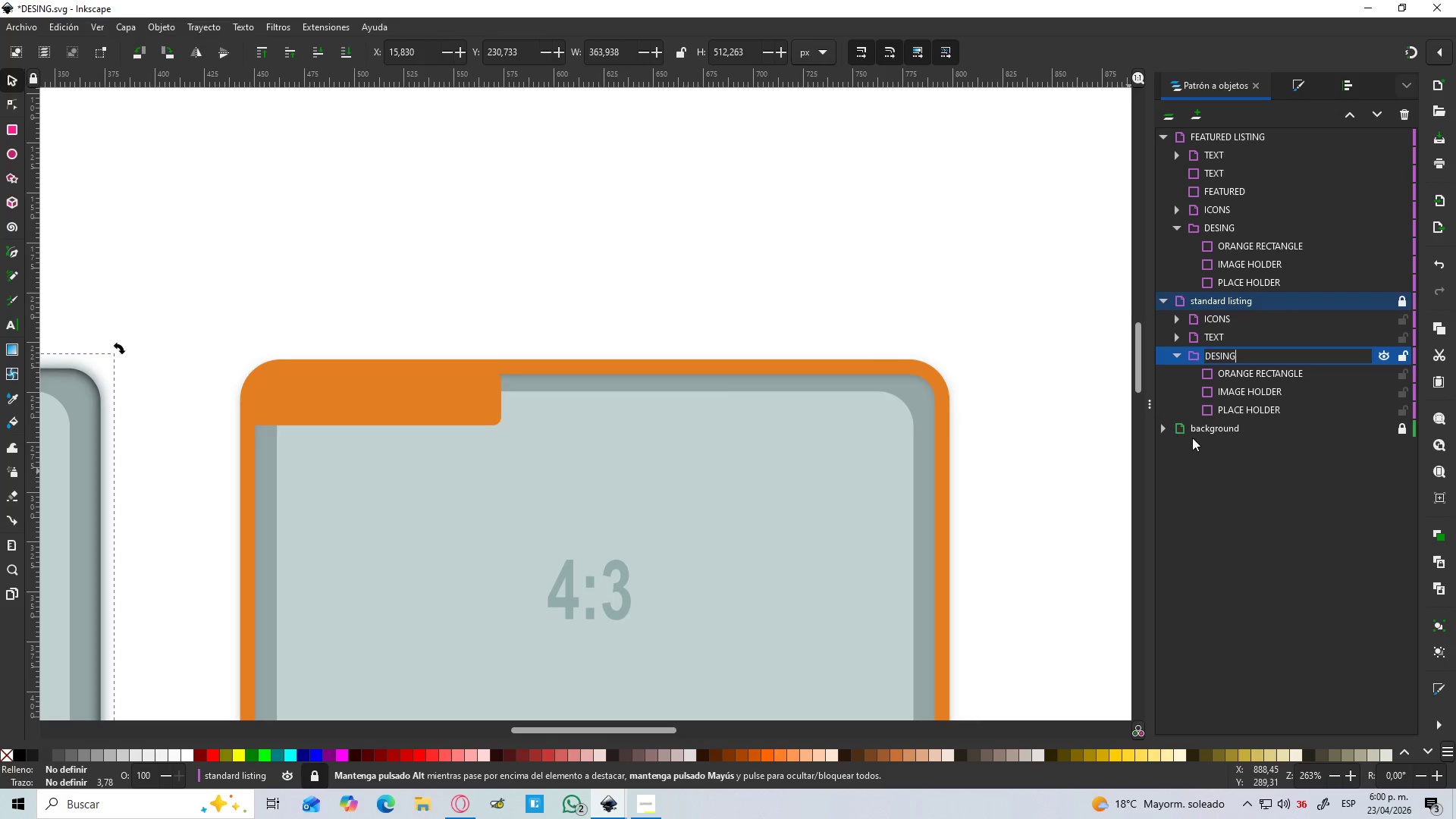 
key(Backspace)
key(Backspace)
type(GN)
 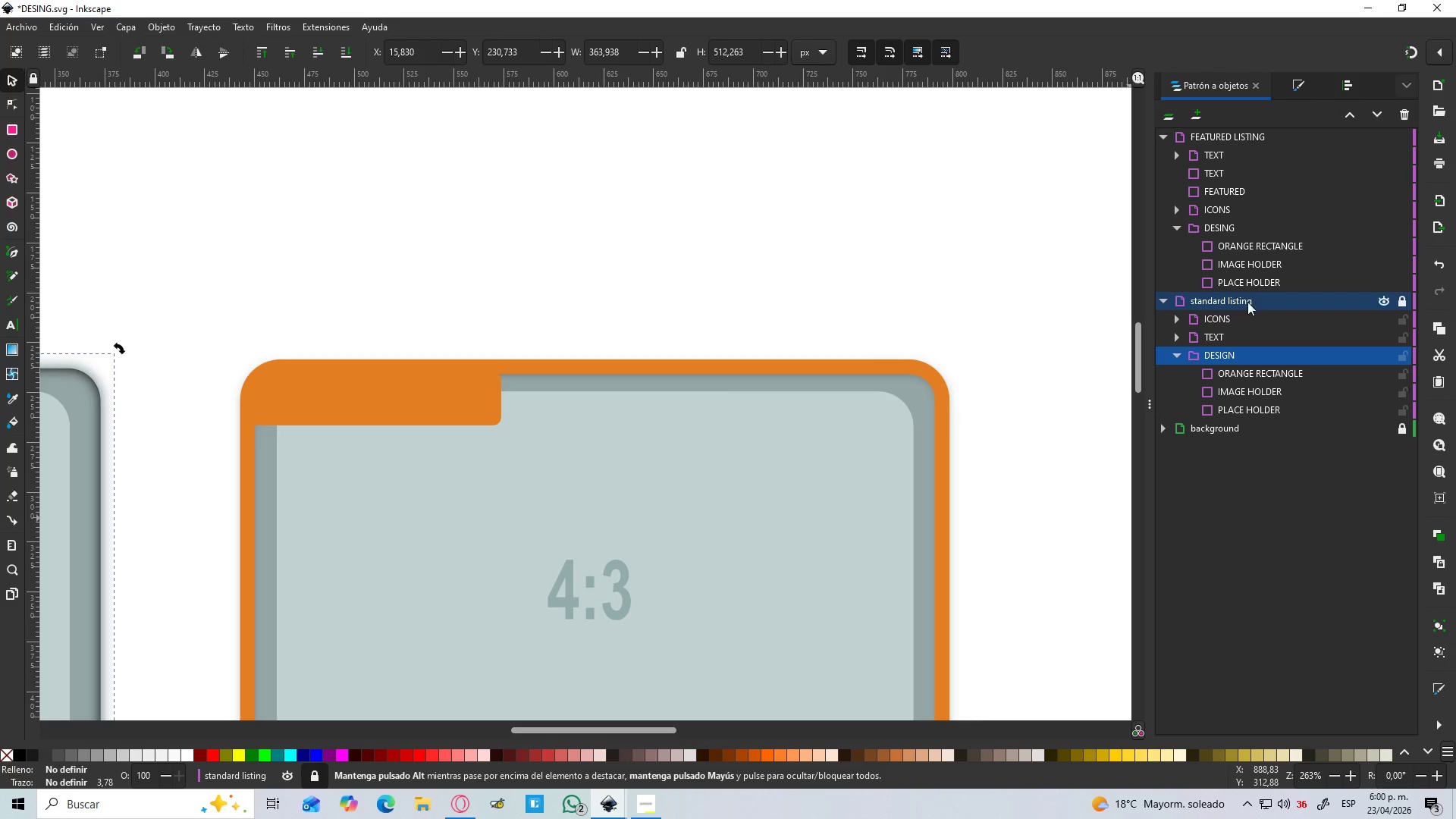 
left_click_drag(start_coordinate=[1223, 215], to_coordinate=[1223, 222])
 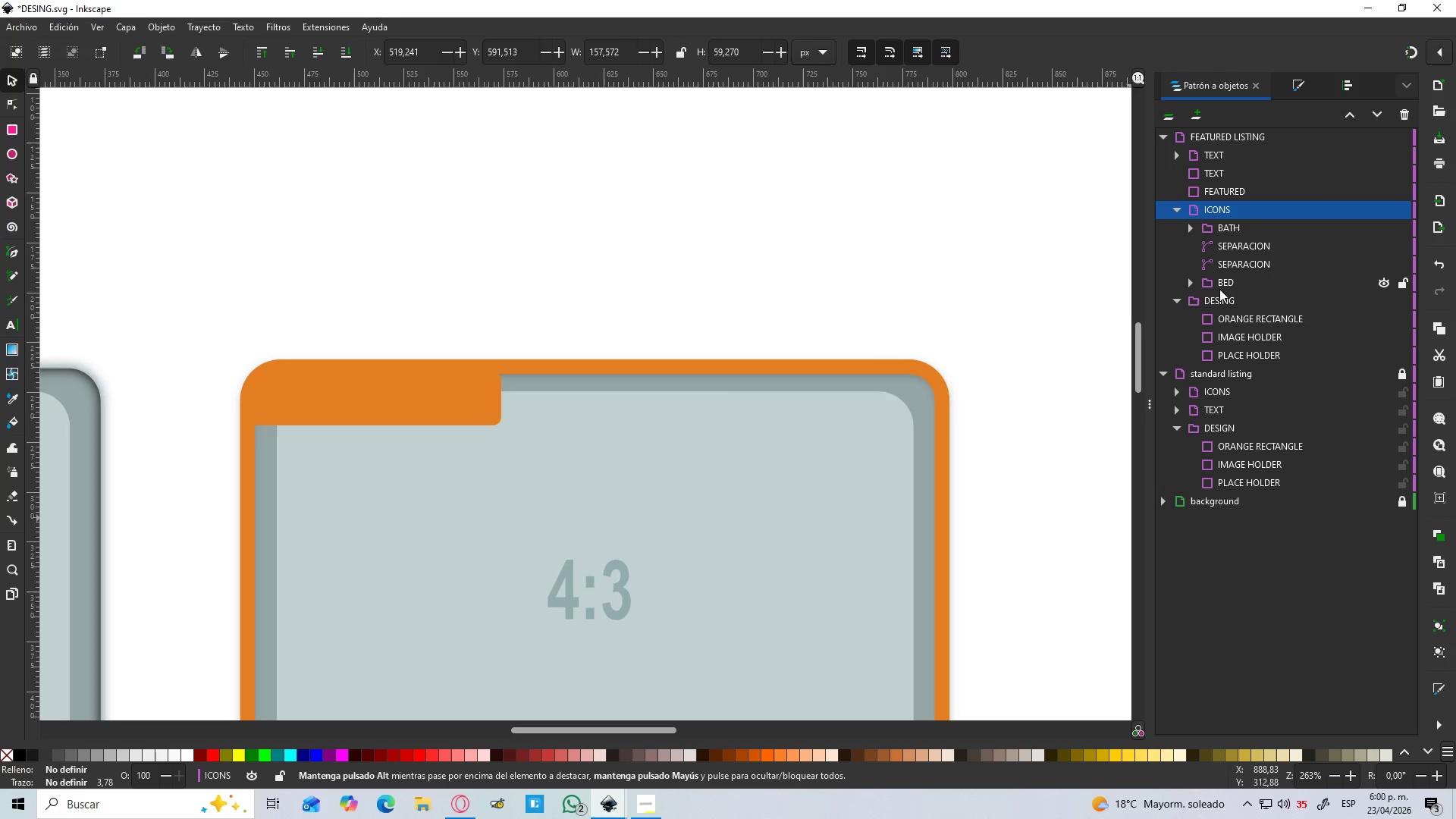 
double_click([1222, 303])
 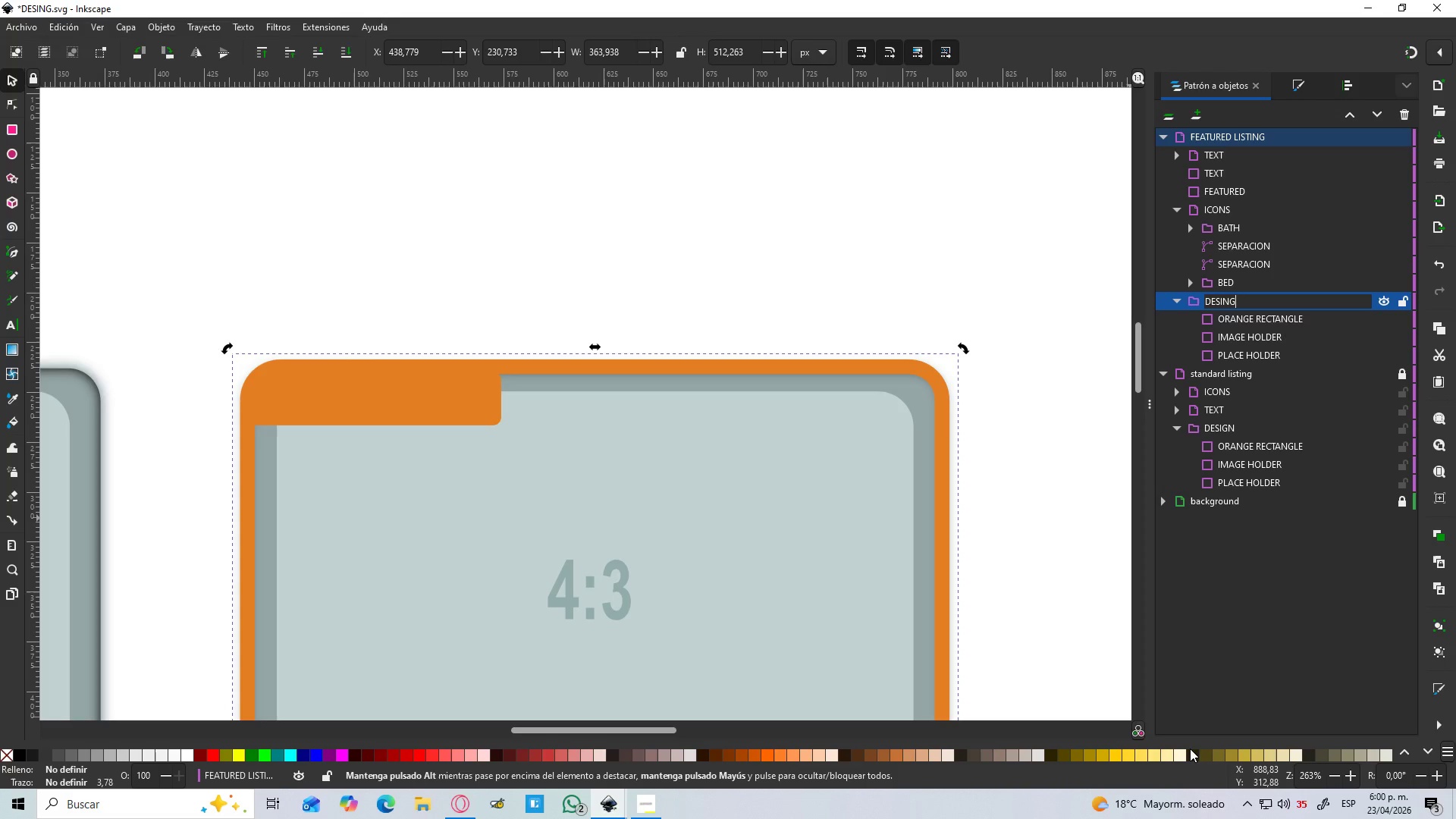 
key(Backspace)
key(Backspace)
type(GN)
 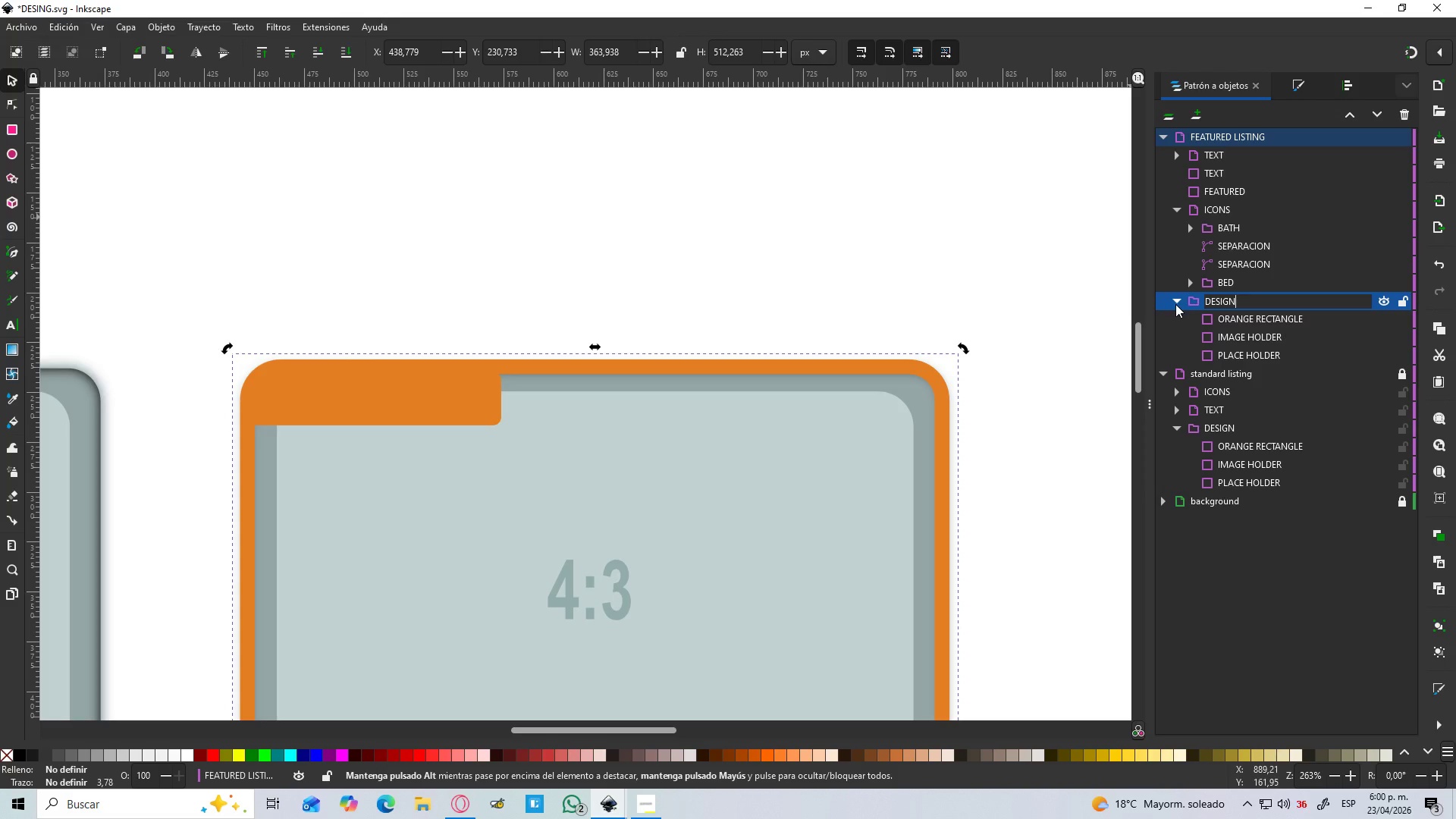 
key(Enter)
 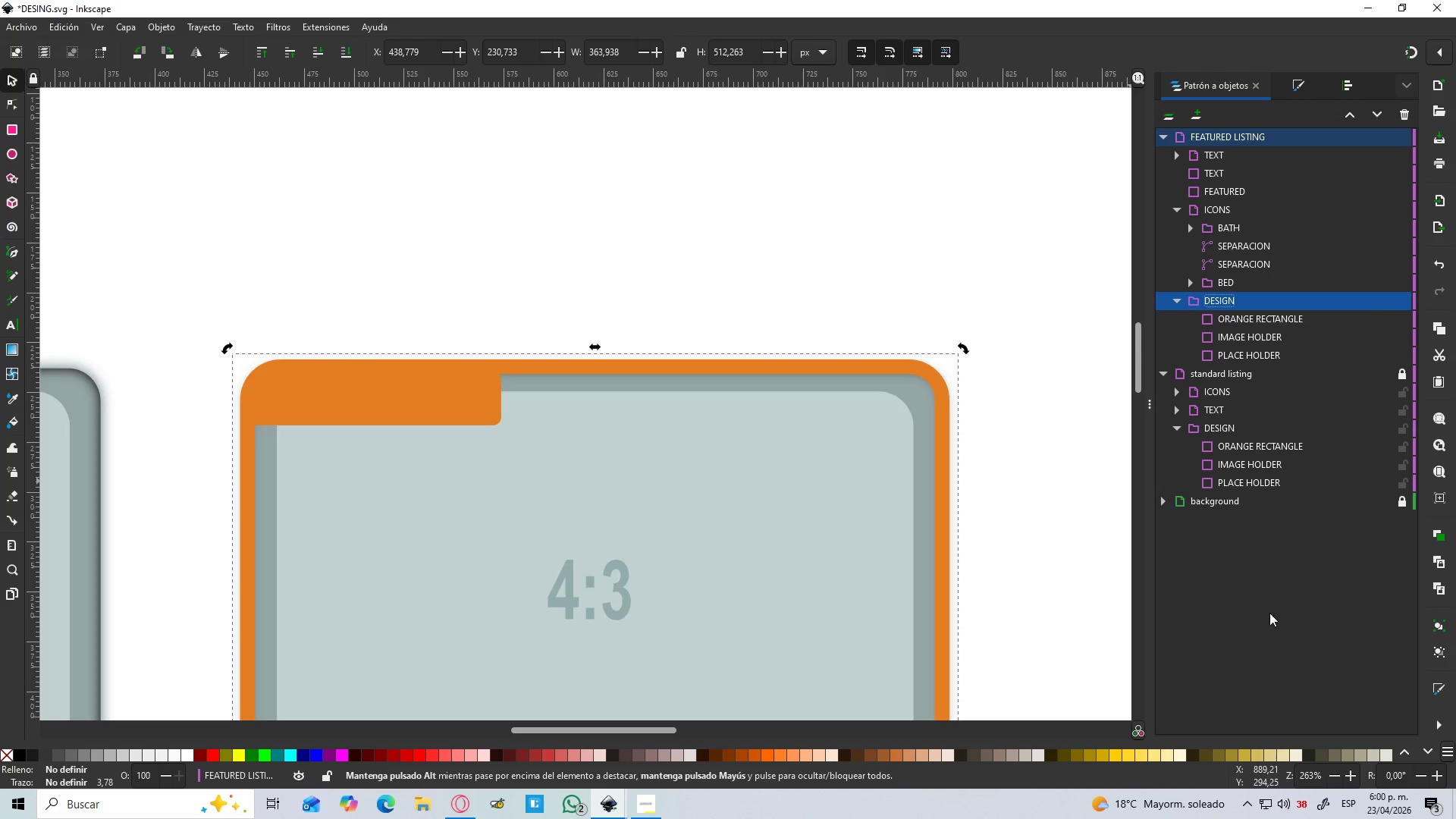 
left_click_drag(start_coordinate=[1253, 589], to_coordinate=[1252, 585])
 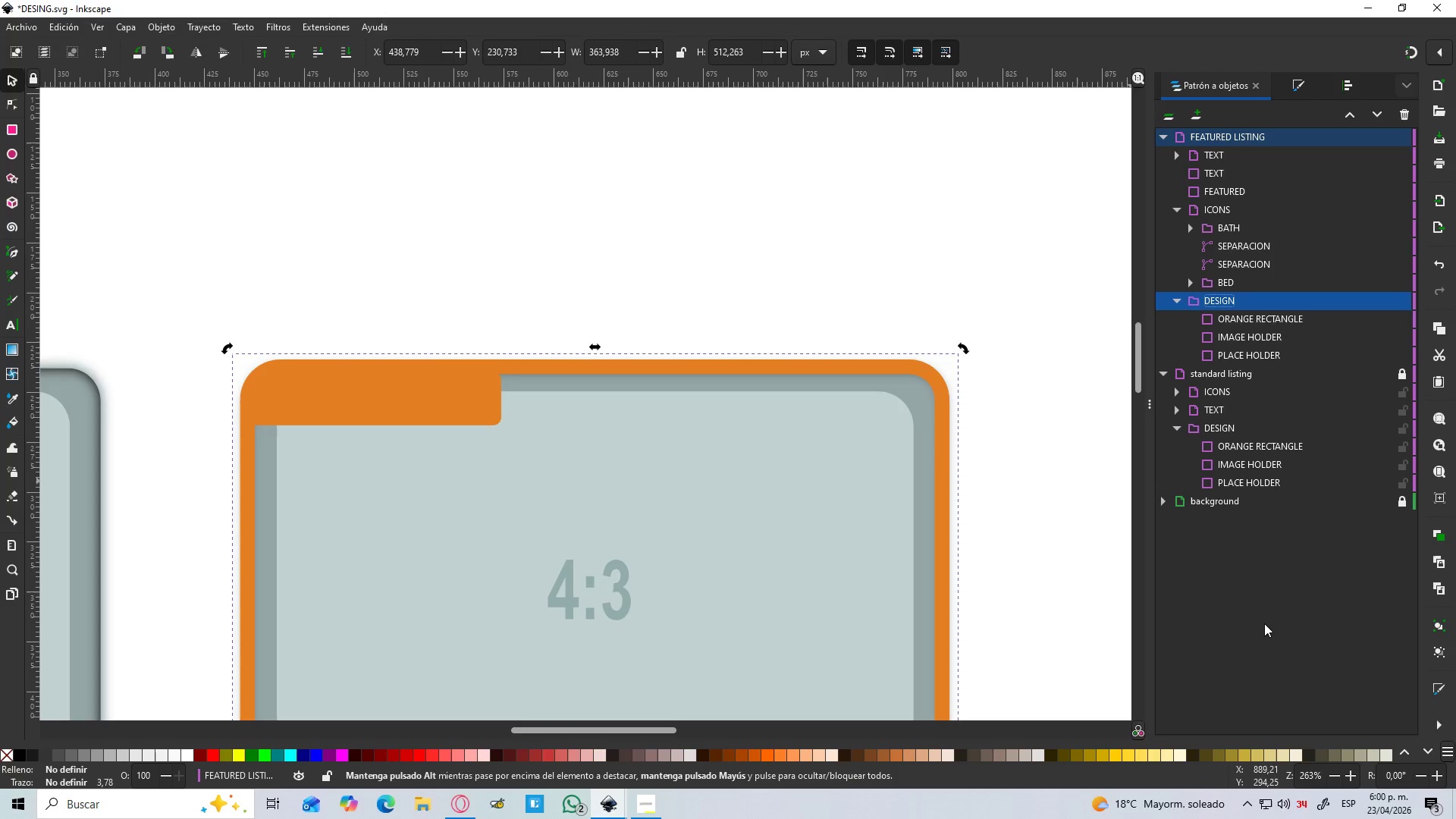 
key(Alt+AltLeft)
 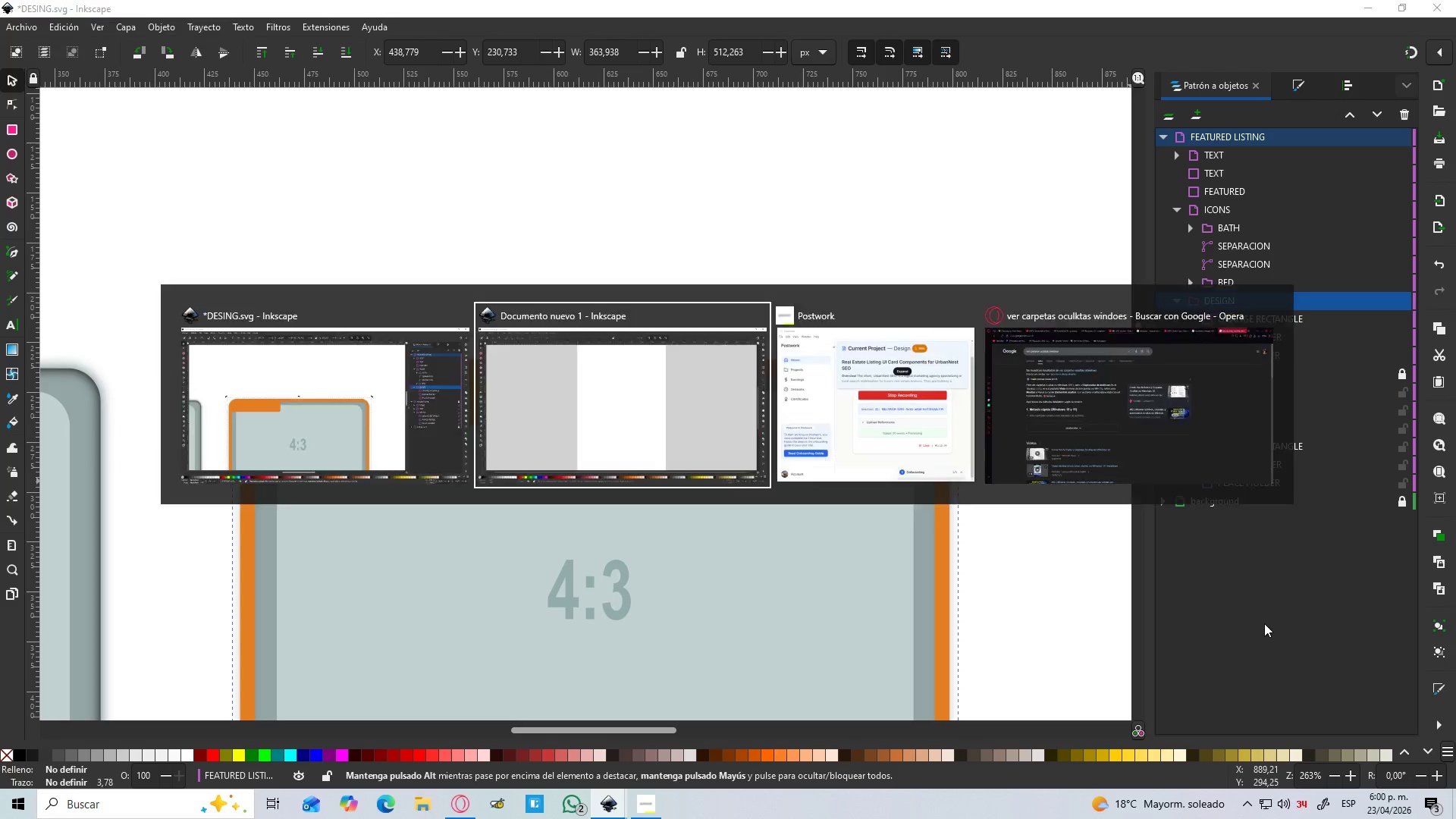 
key(Alt+Tab)
 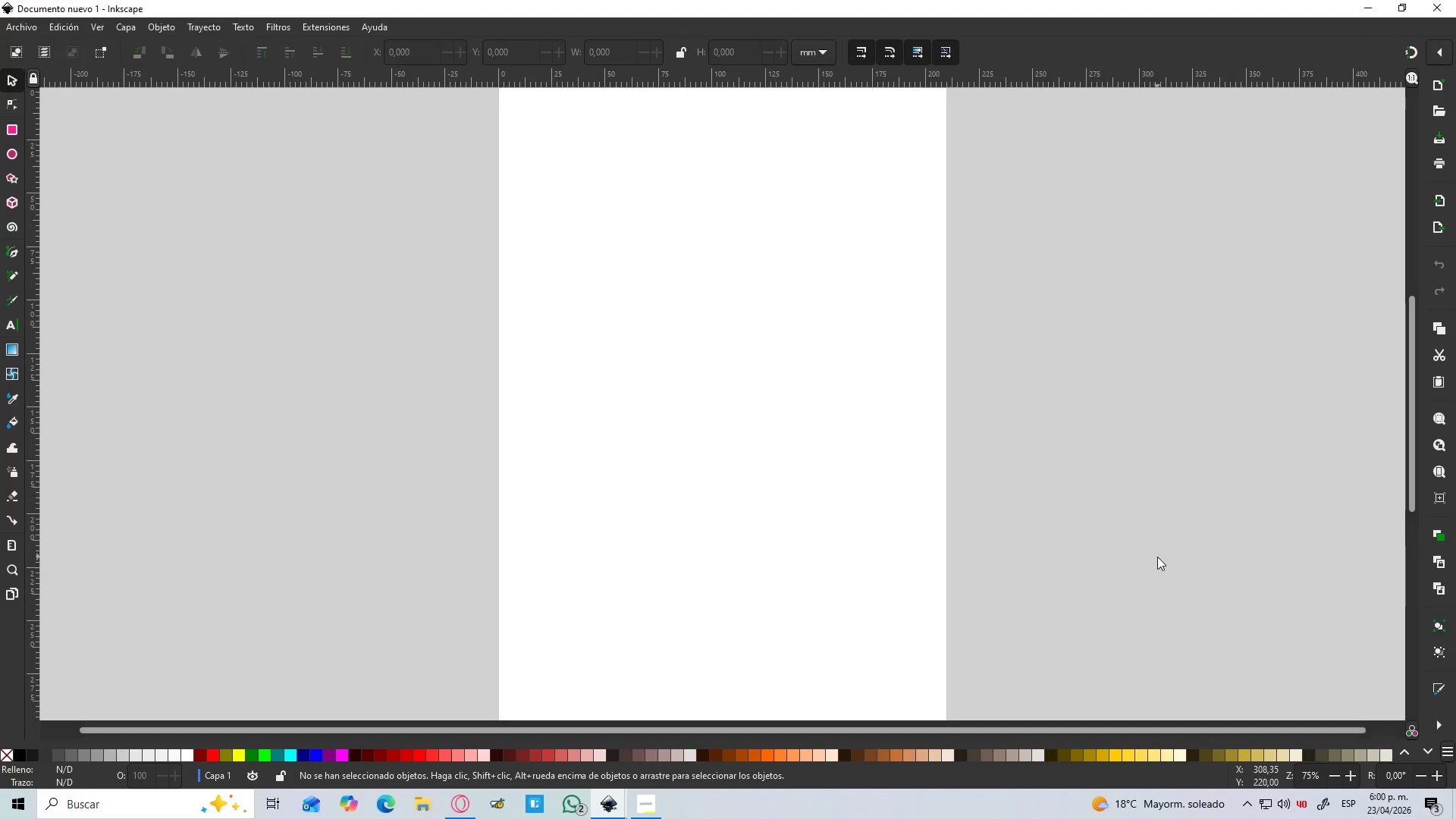 
key(Alt+AltLeft)
 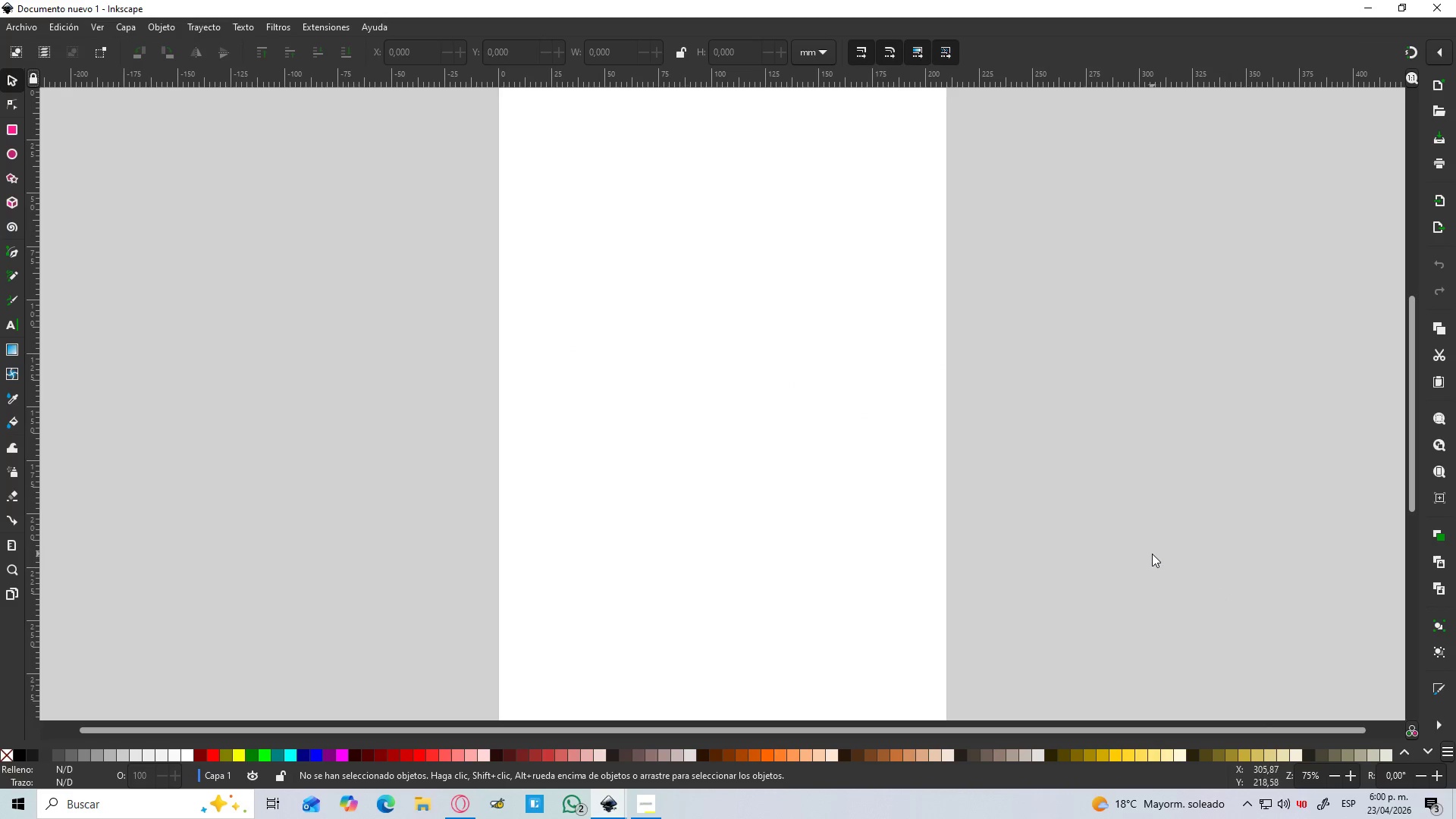 
key(Alt+Tab)
 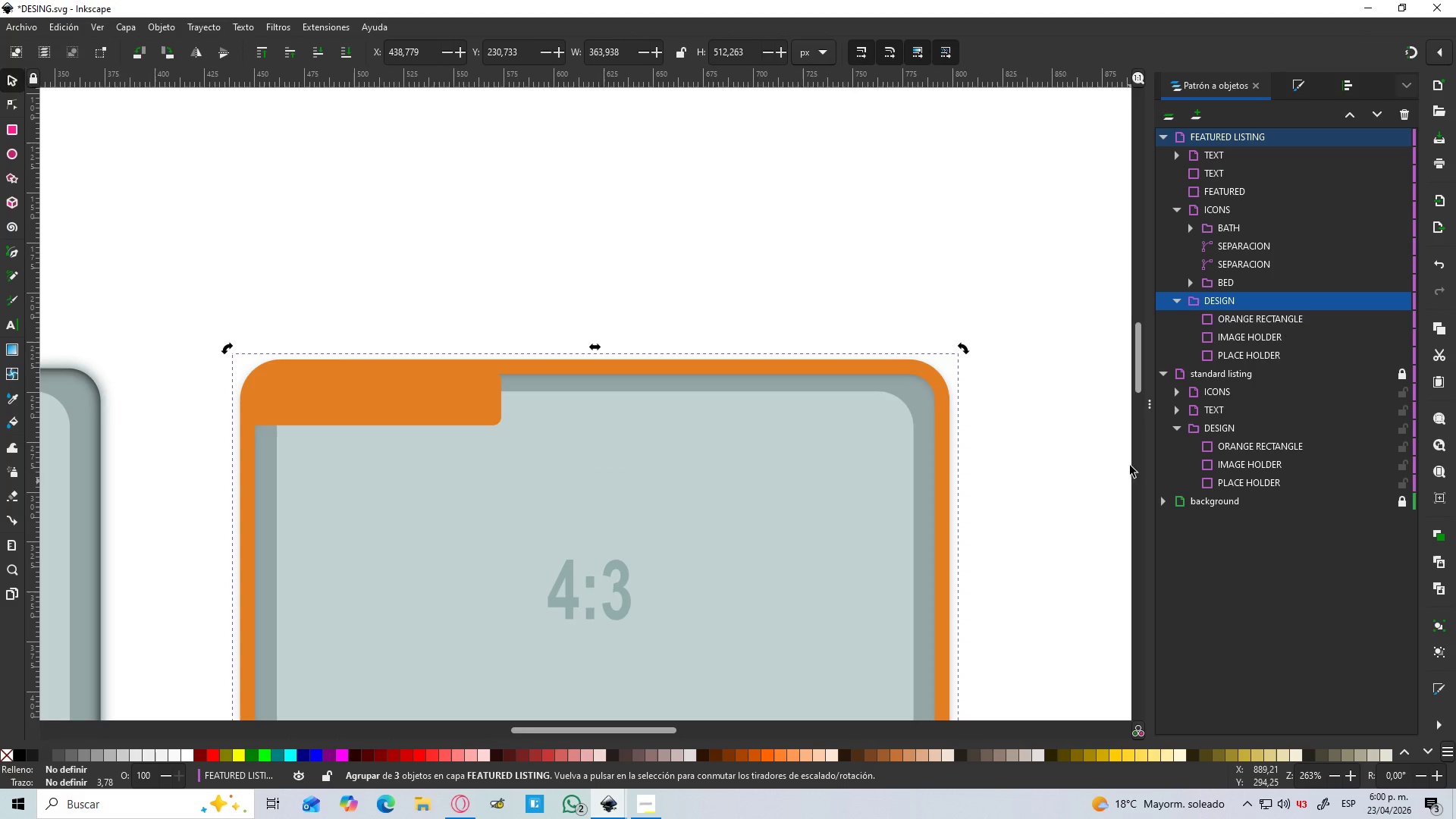 
key(Alt+AltLeft)
 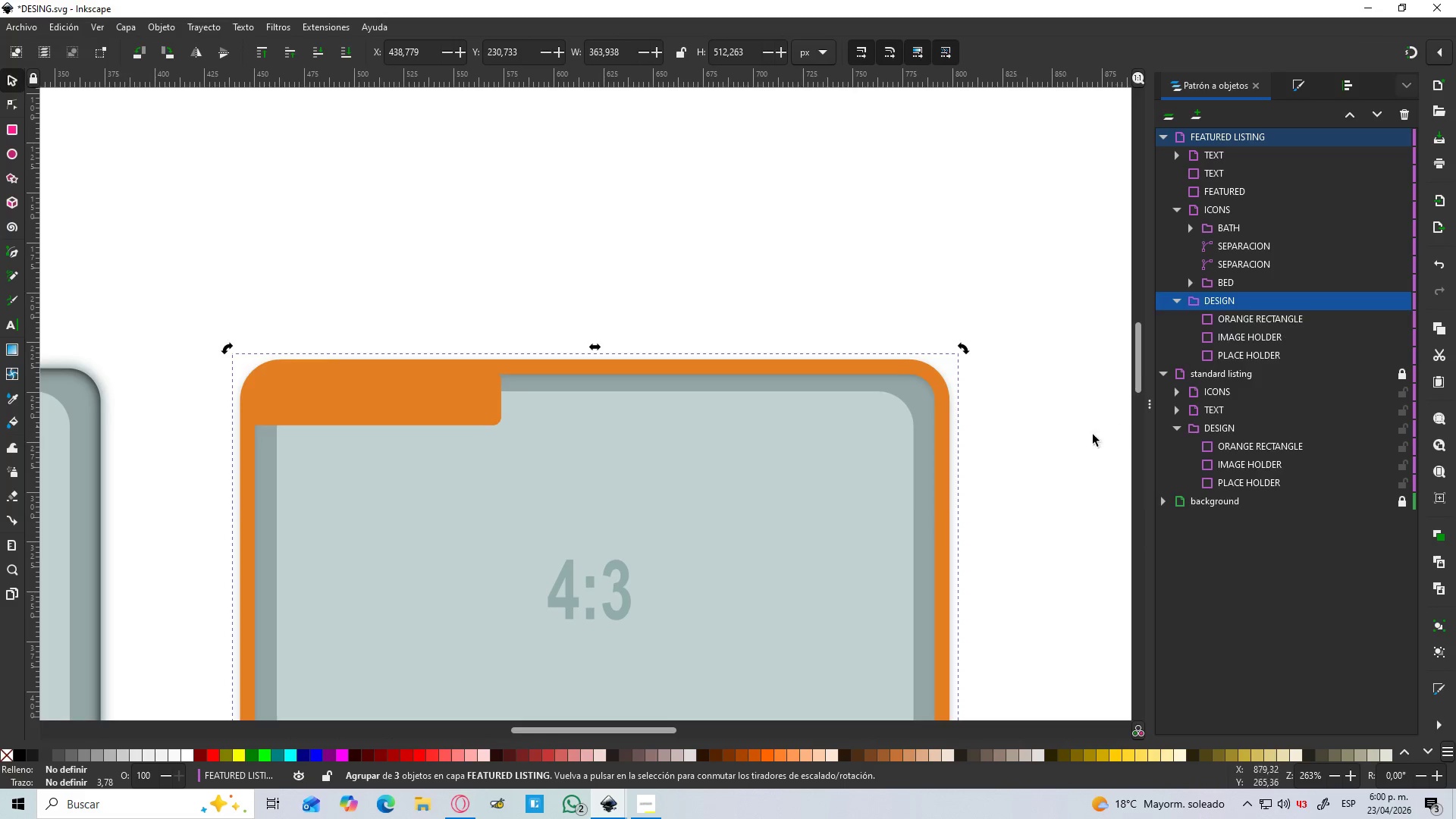 
key(Alt+Tab)
 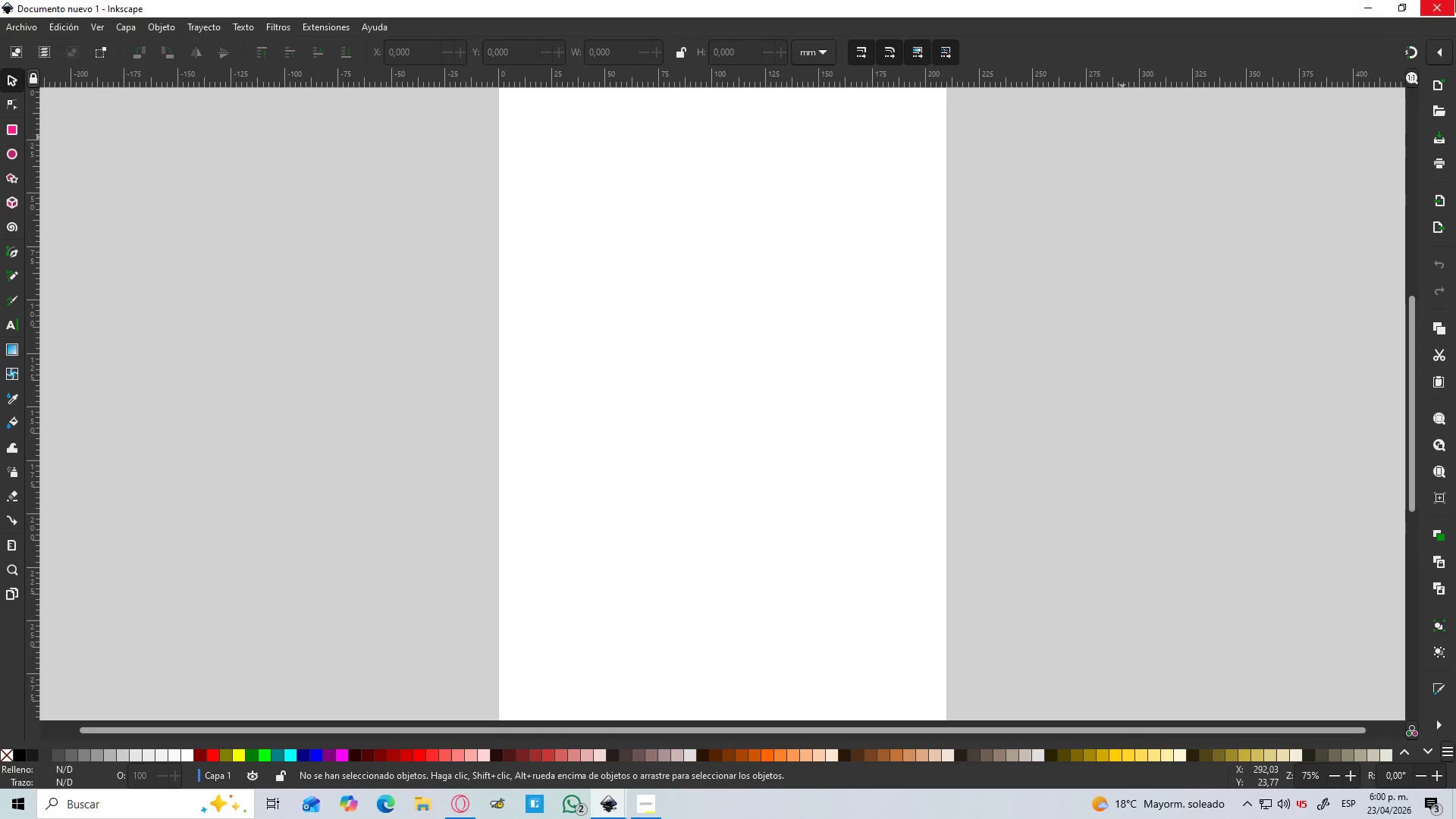 
left_click([1448, 0])
 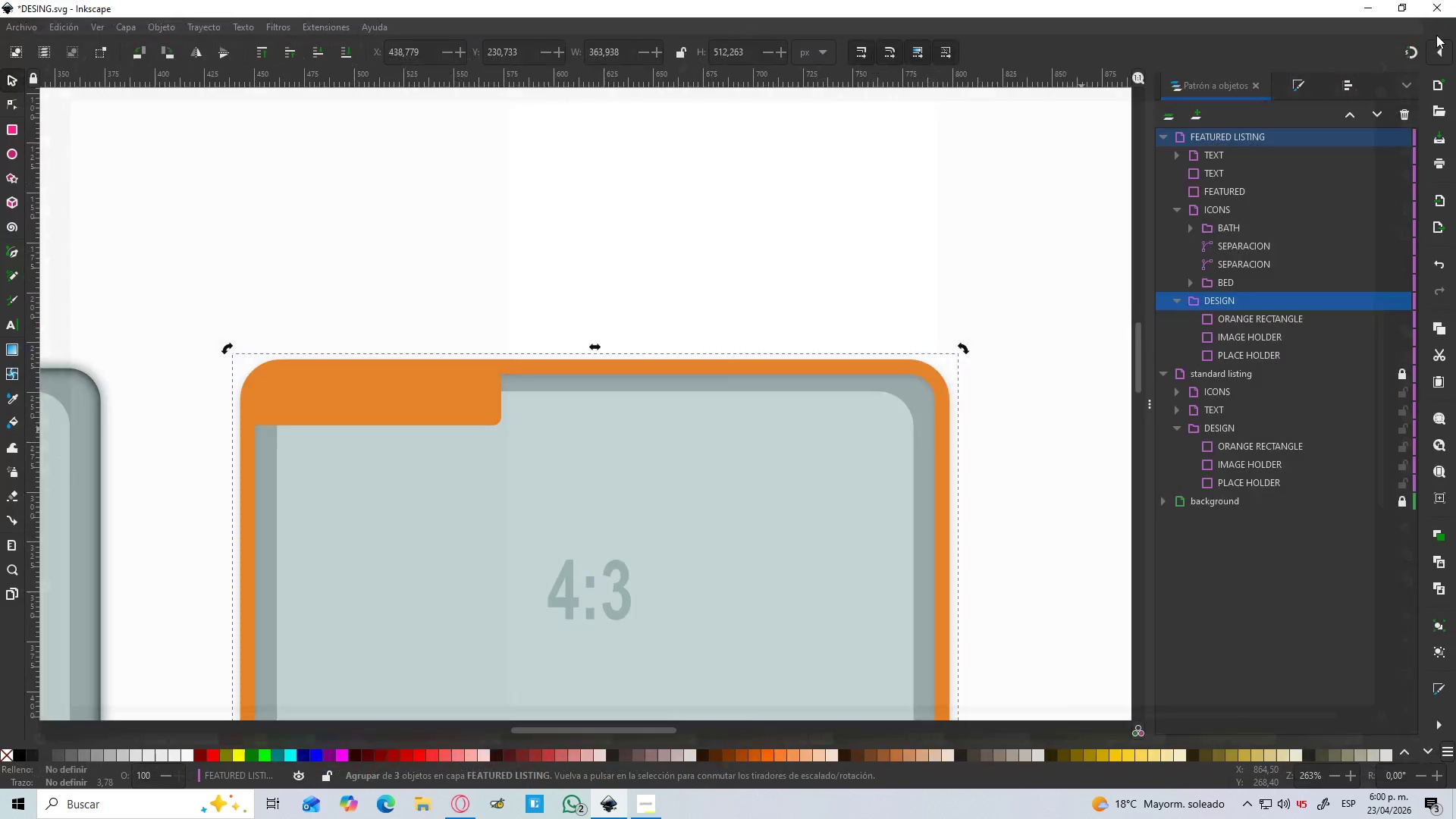 
key(Alt+AltLeft)
 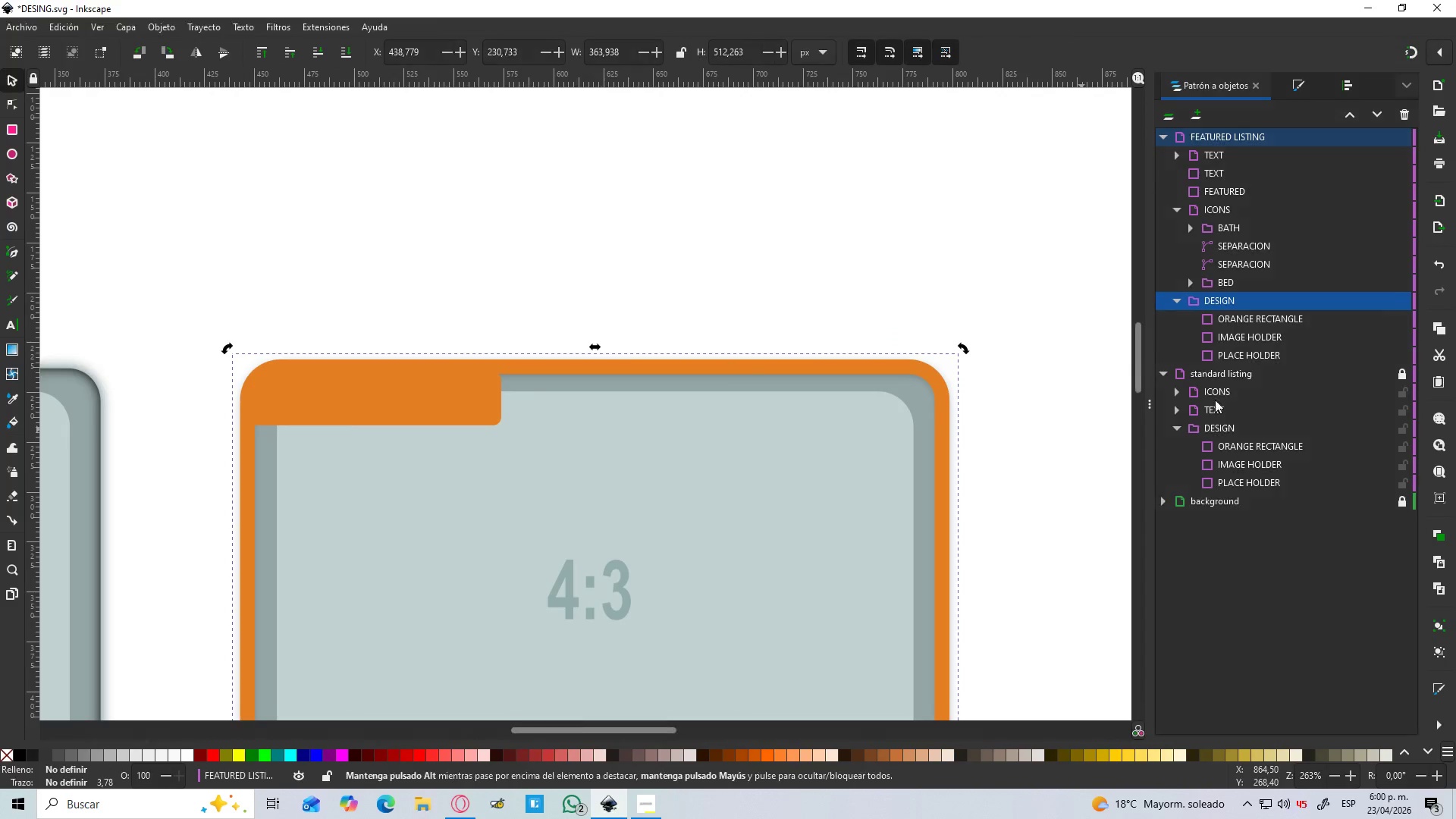 
key(Alt+Tab)